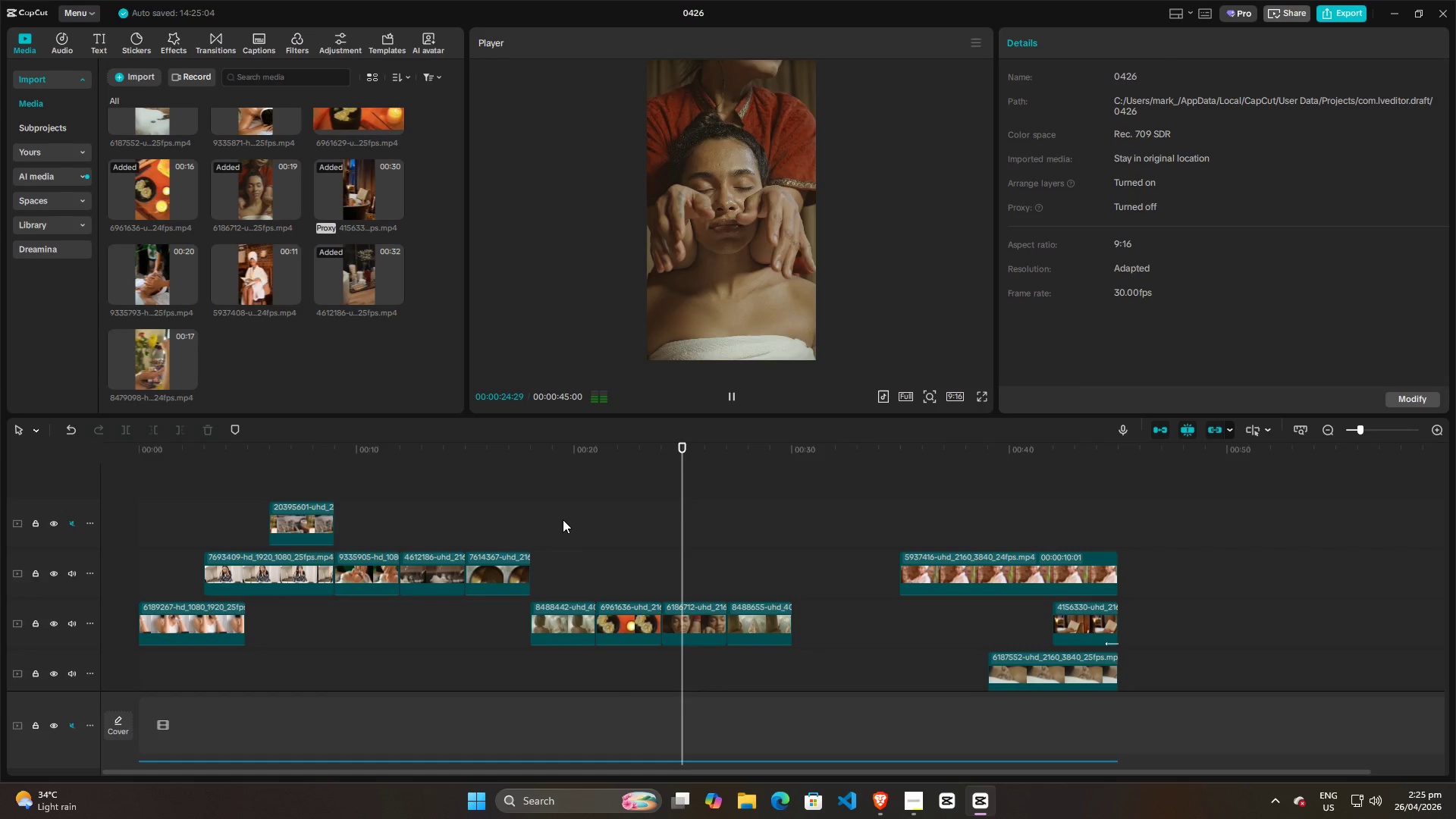 
wait(11.52)
 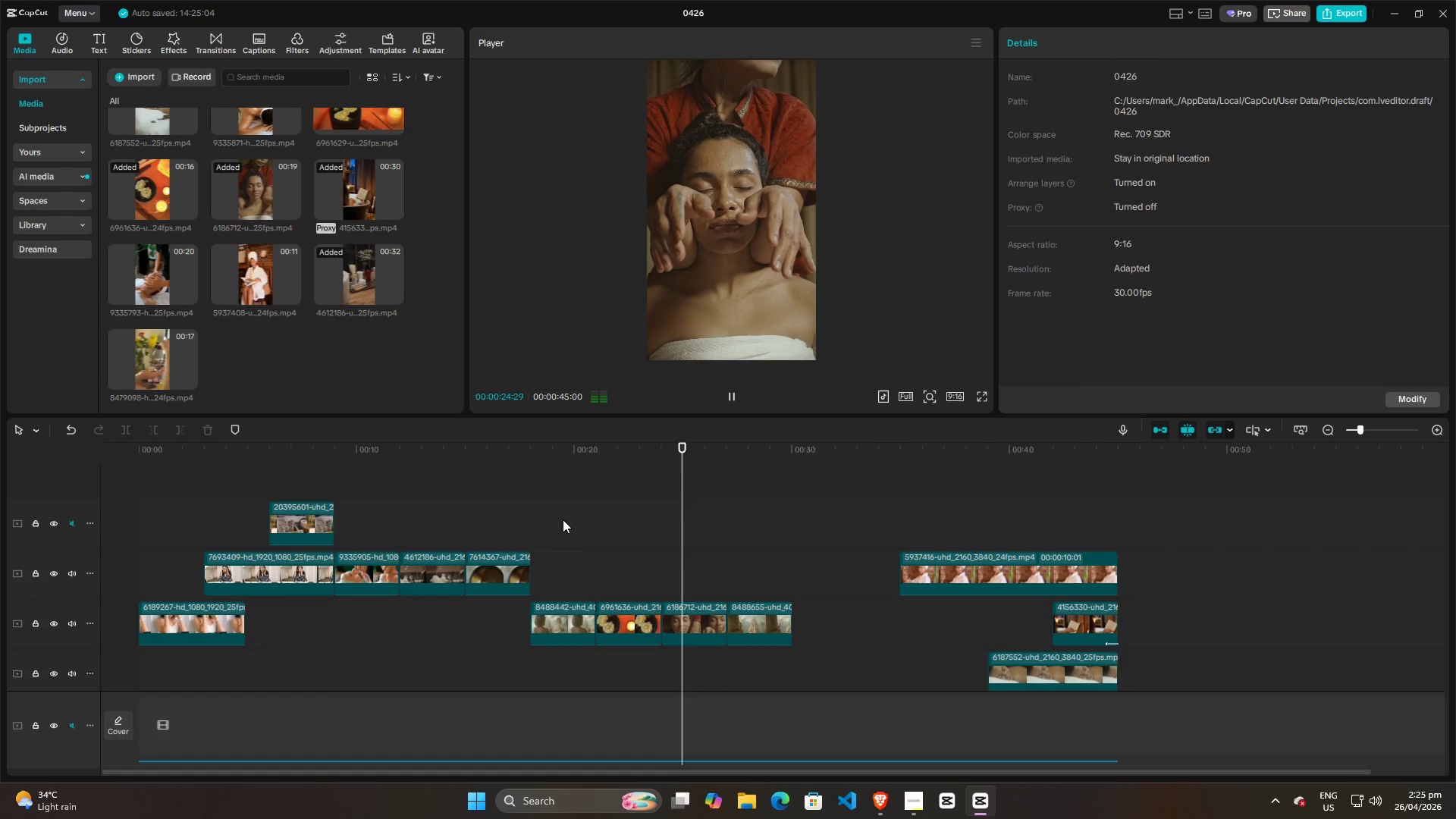 
key(Space)
 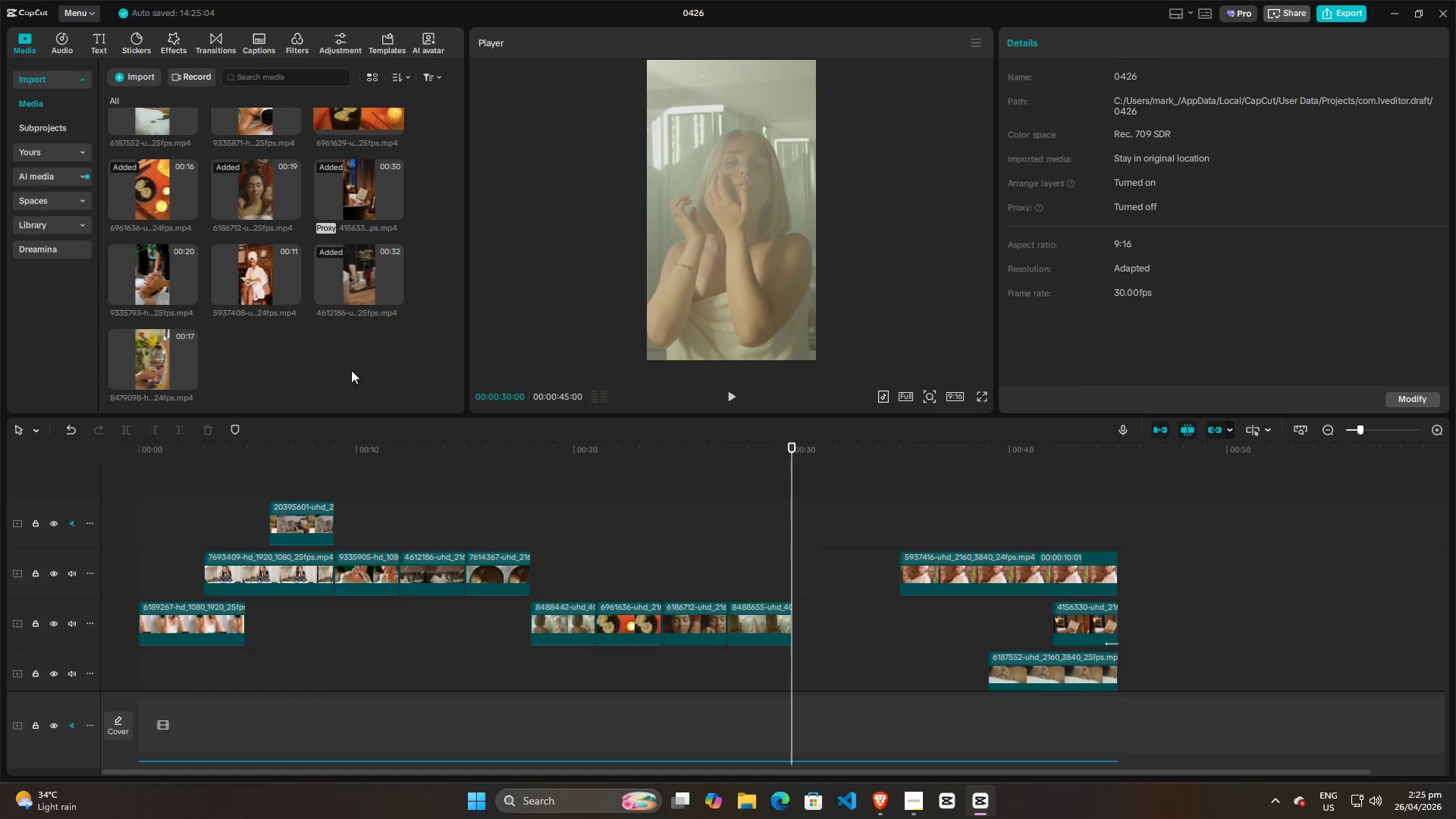 
left_click([337, 359])
 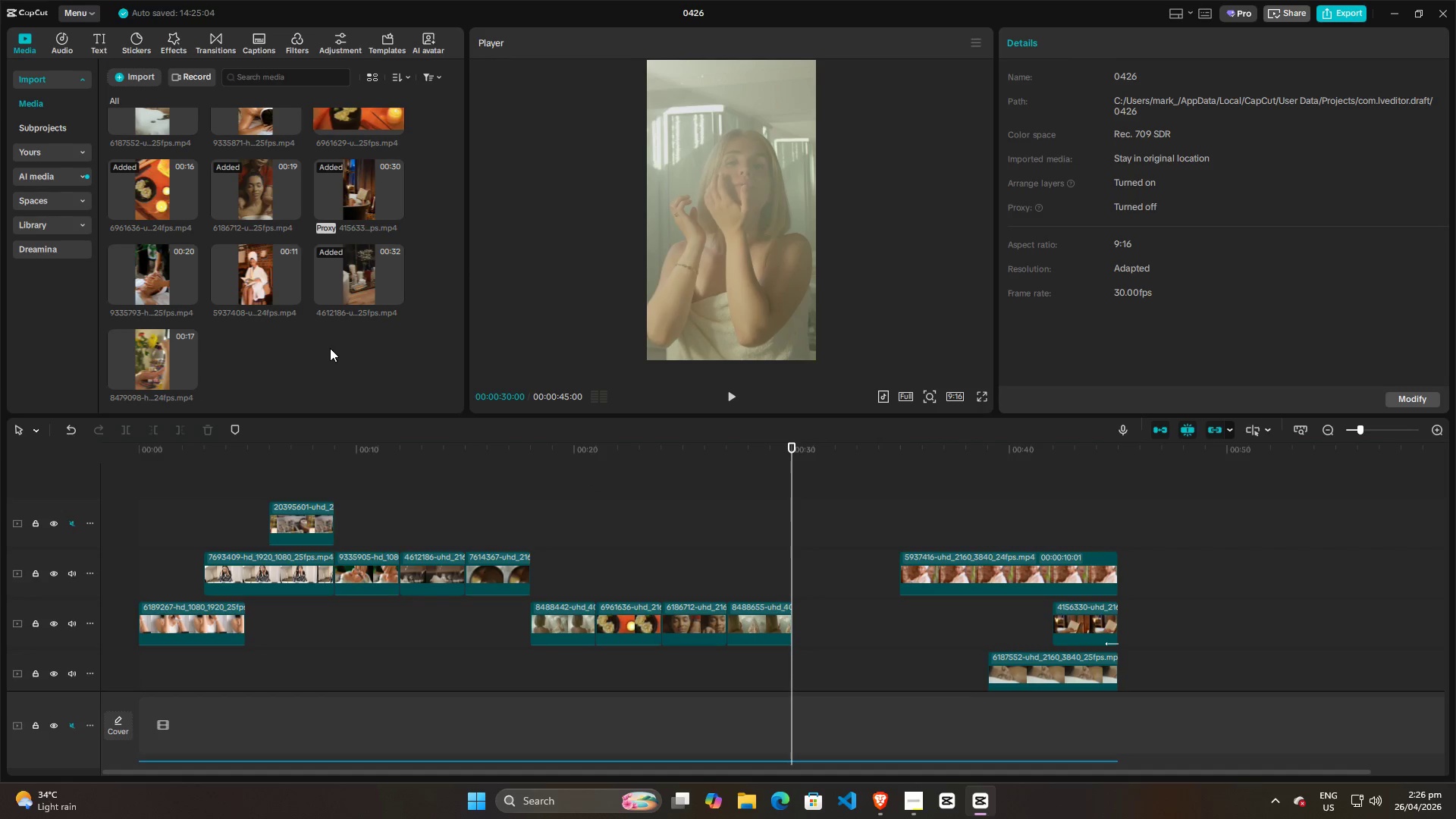 
scroll: coordinate [384, 374], scroll_direction: up, amount: 4.0
 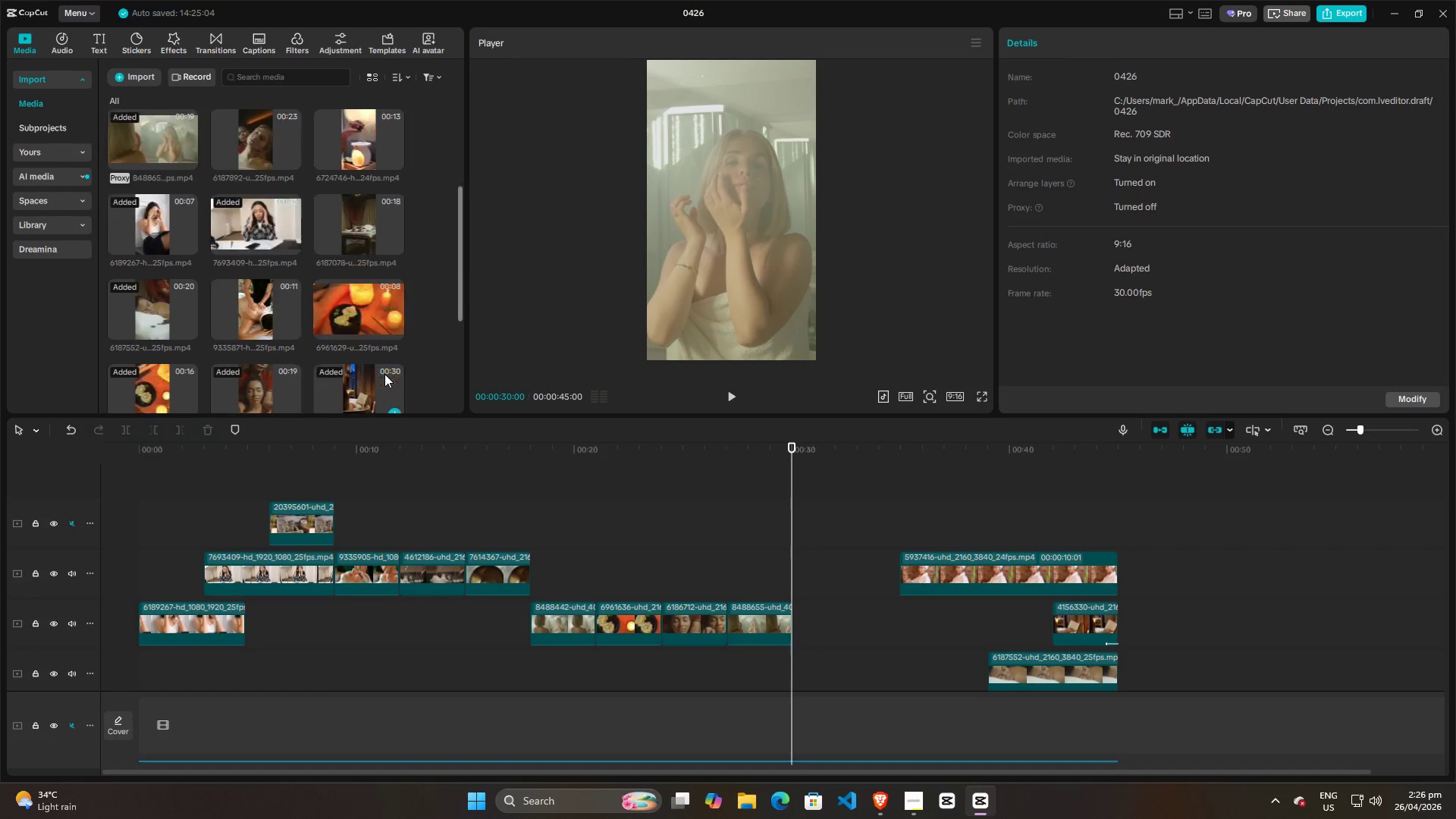 
scroll: coordinate [378, 355], scroll_direction: down, amount: 4.0
 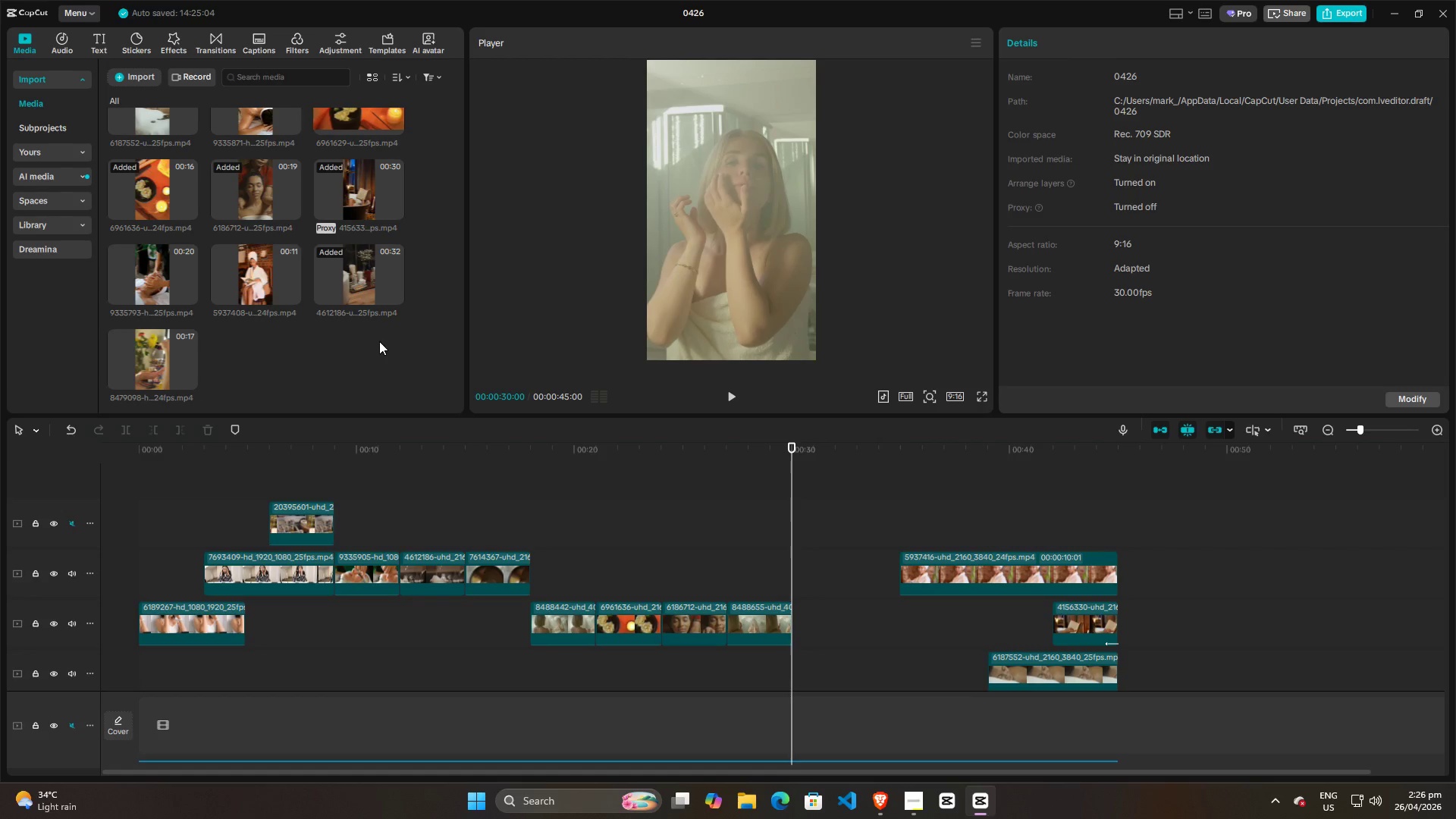 
wait(13.42)
 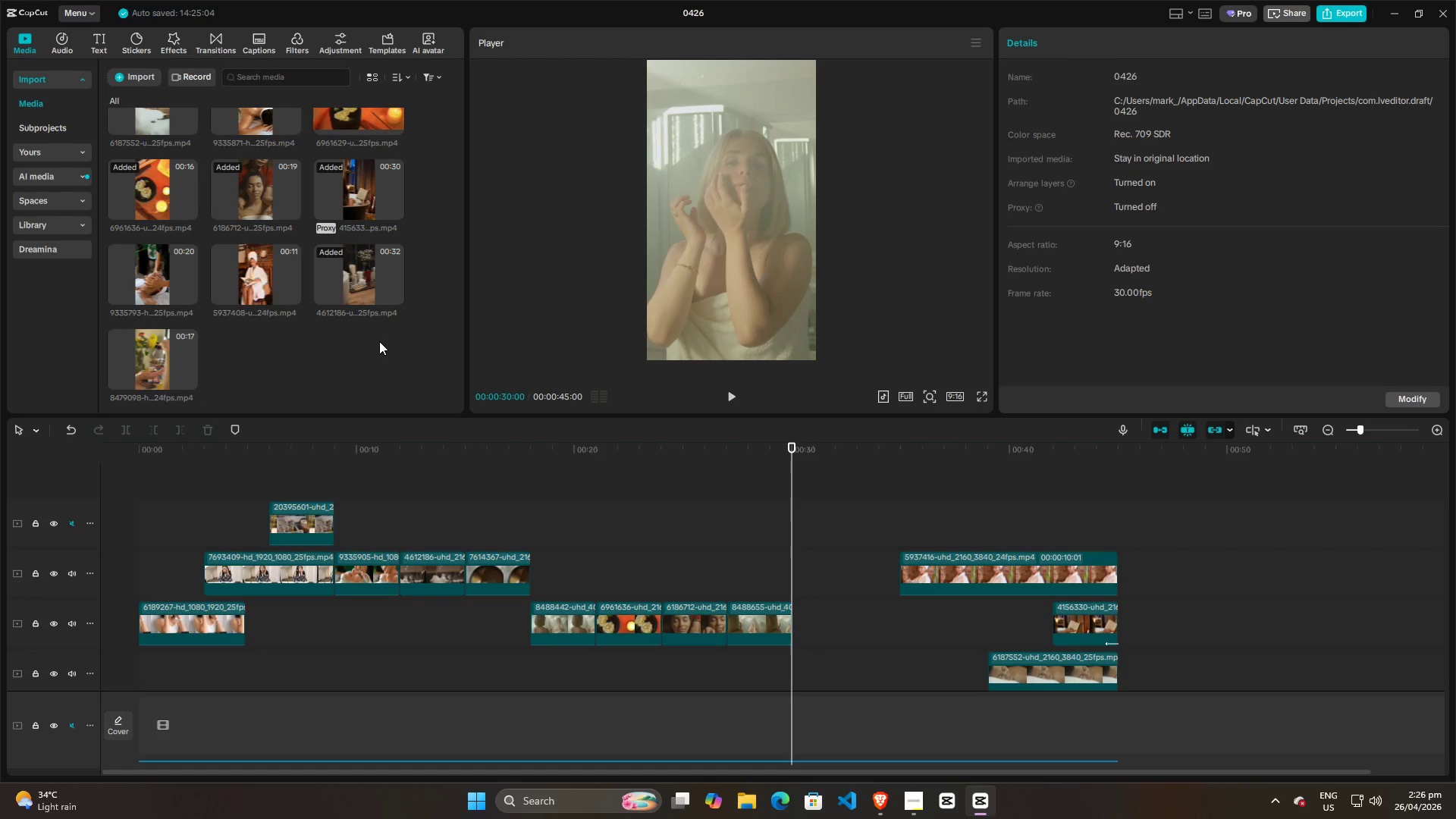 
left_click([143, 353])
 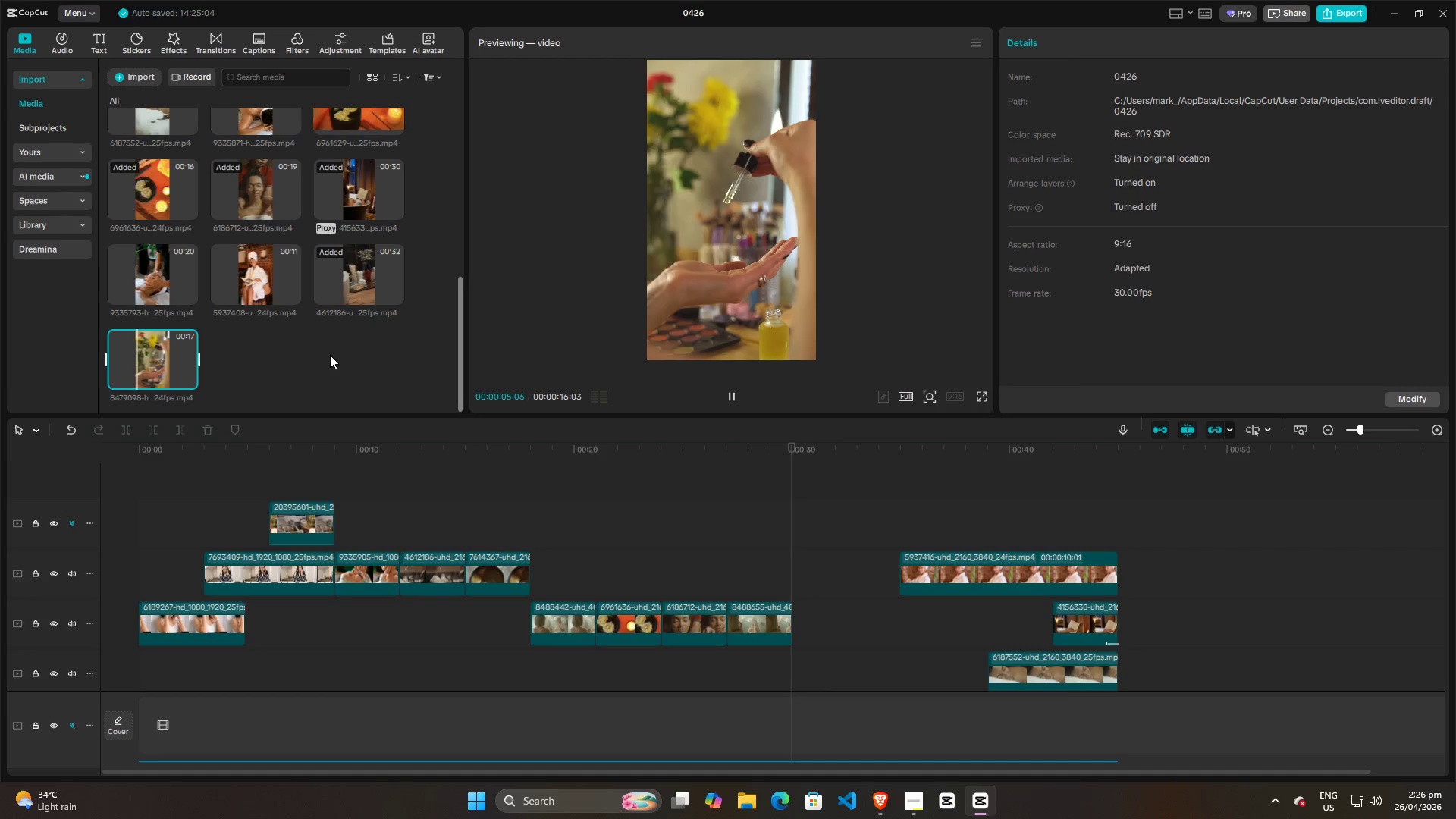 
wait(7.52)
 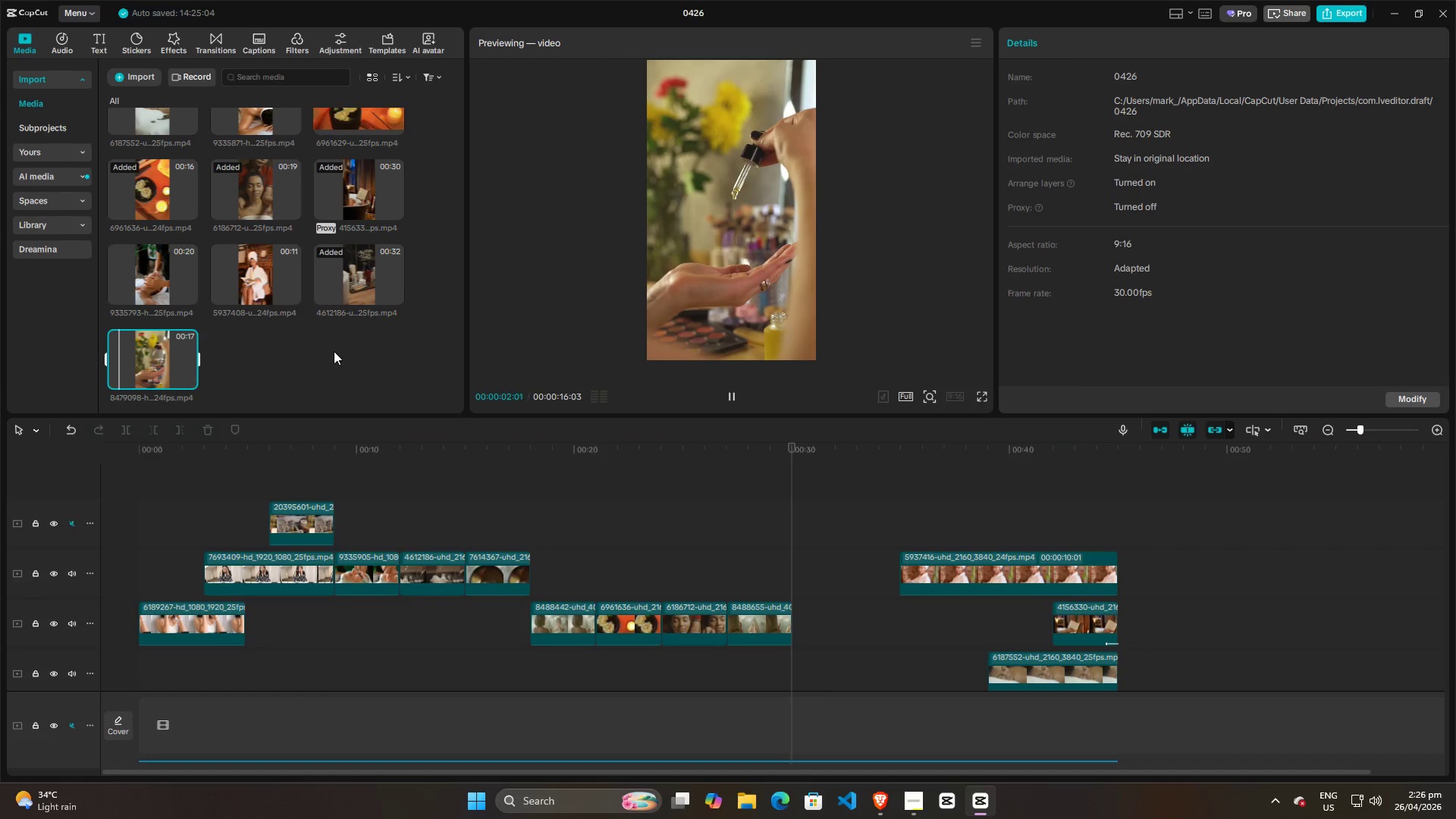 
left_click([971, 519])
 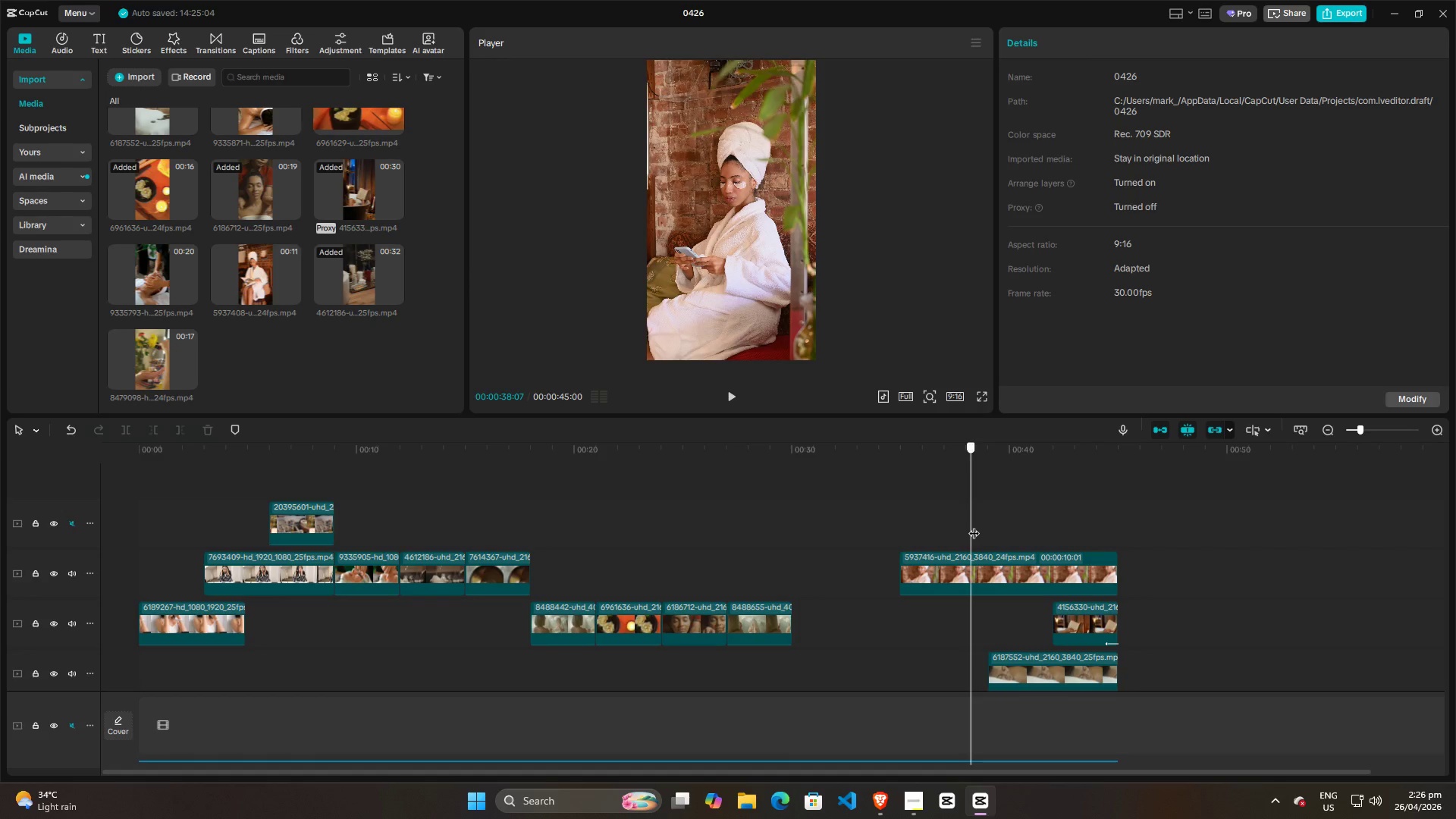 
left_click_drag(start_coordinate=[974, 526], to_coordinate=[991, 526])
 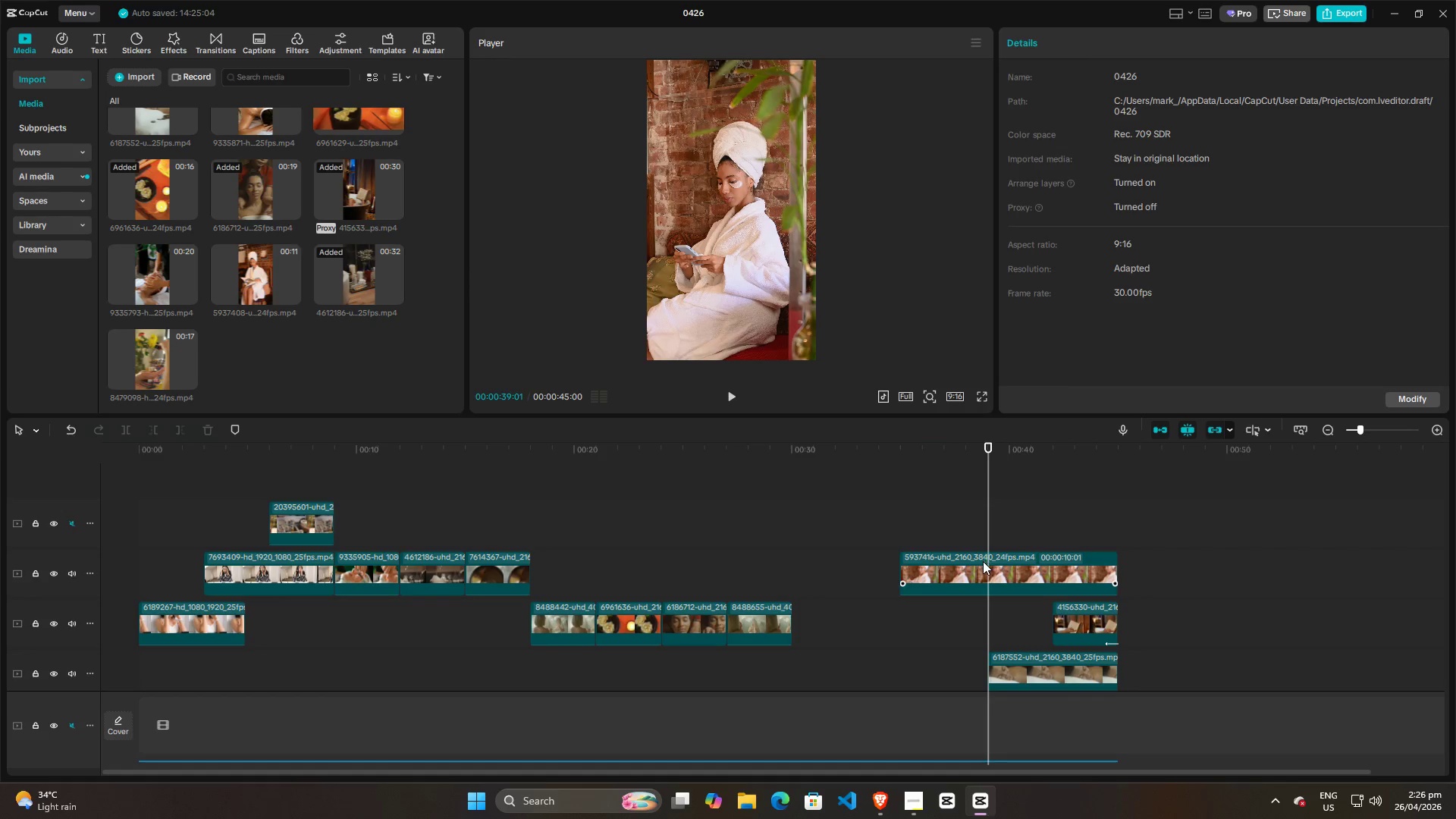 
left_click_drag(start_coordinate=[983, 563], to_coordinate=[916, 617])
 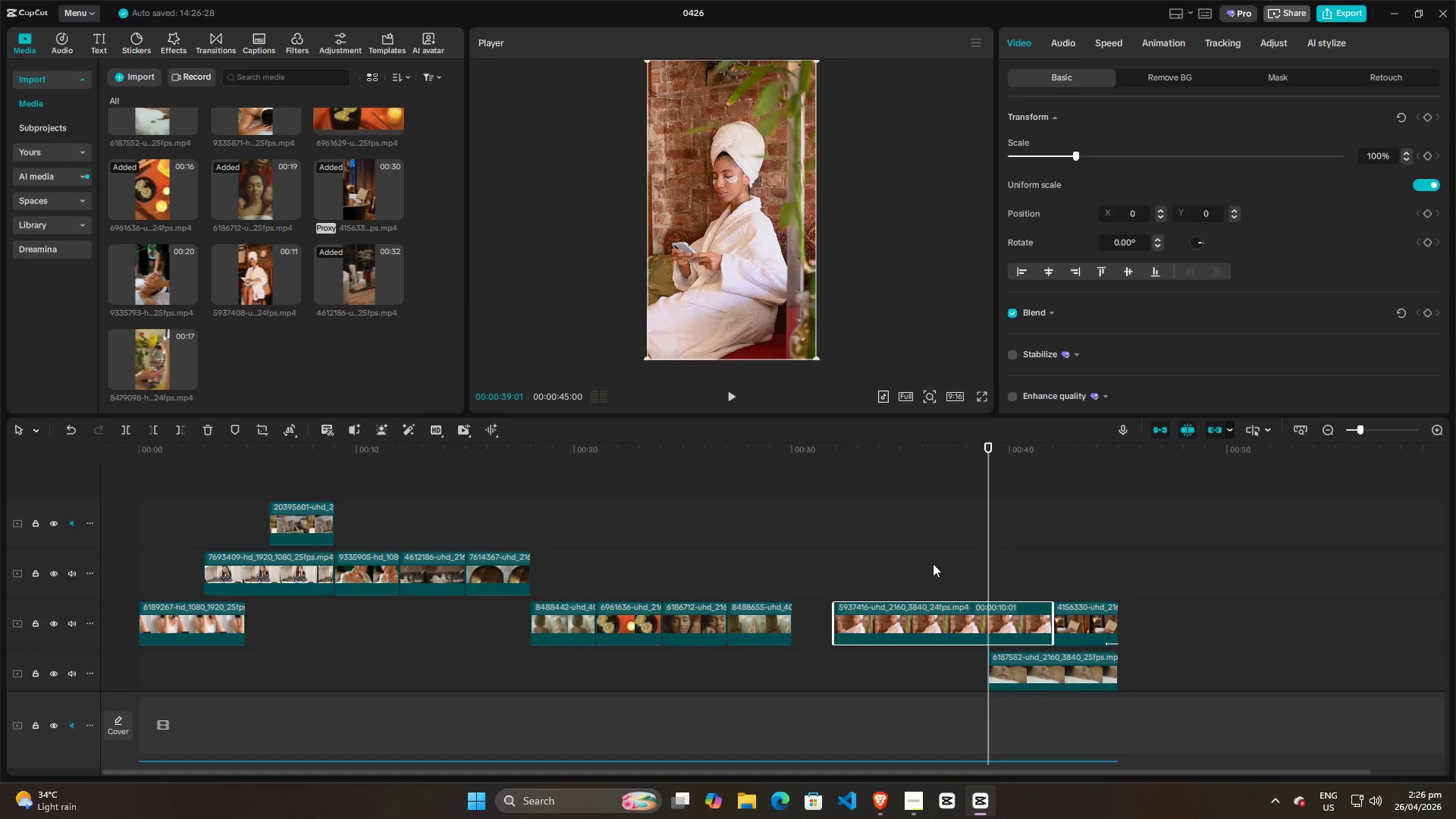 
left_click([933, 563])
 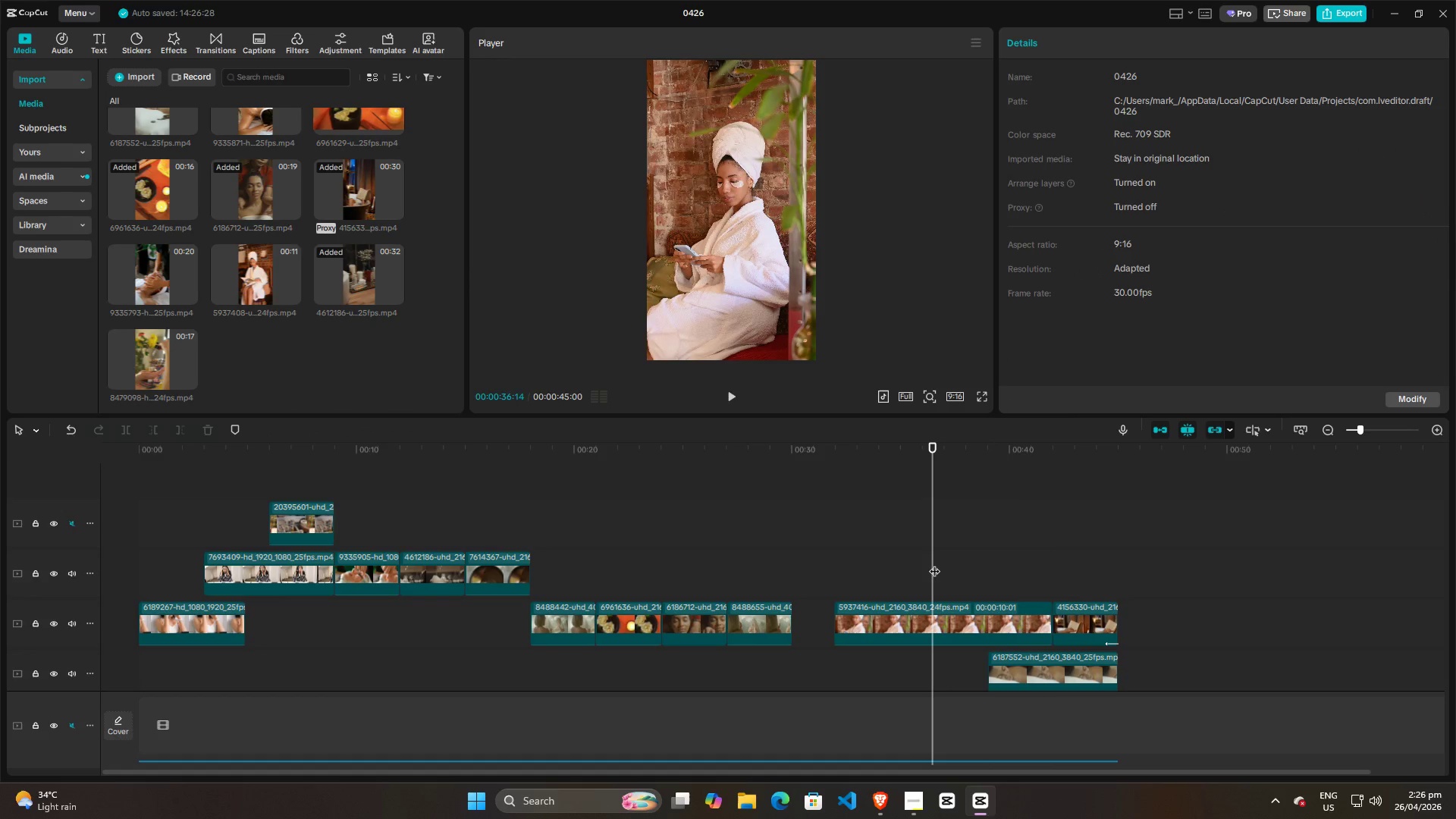 
key(Space)
 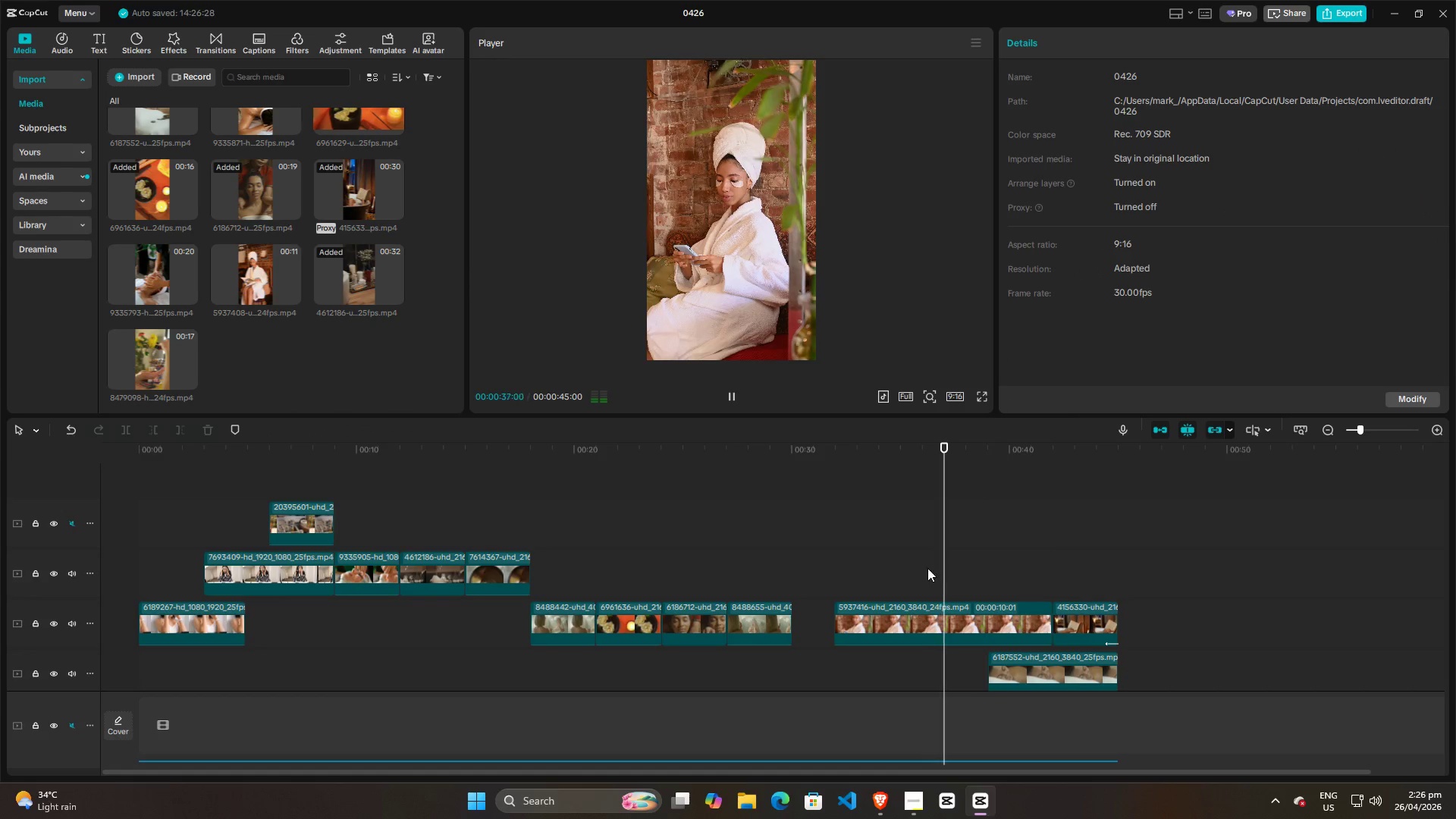 
left_click([896, 570])
 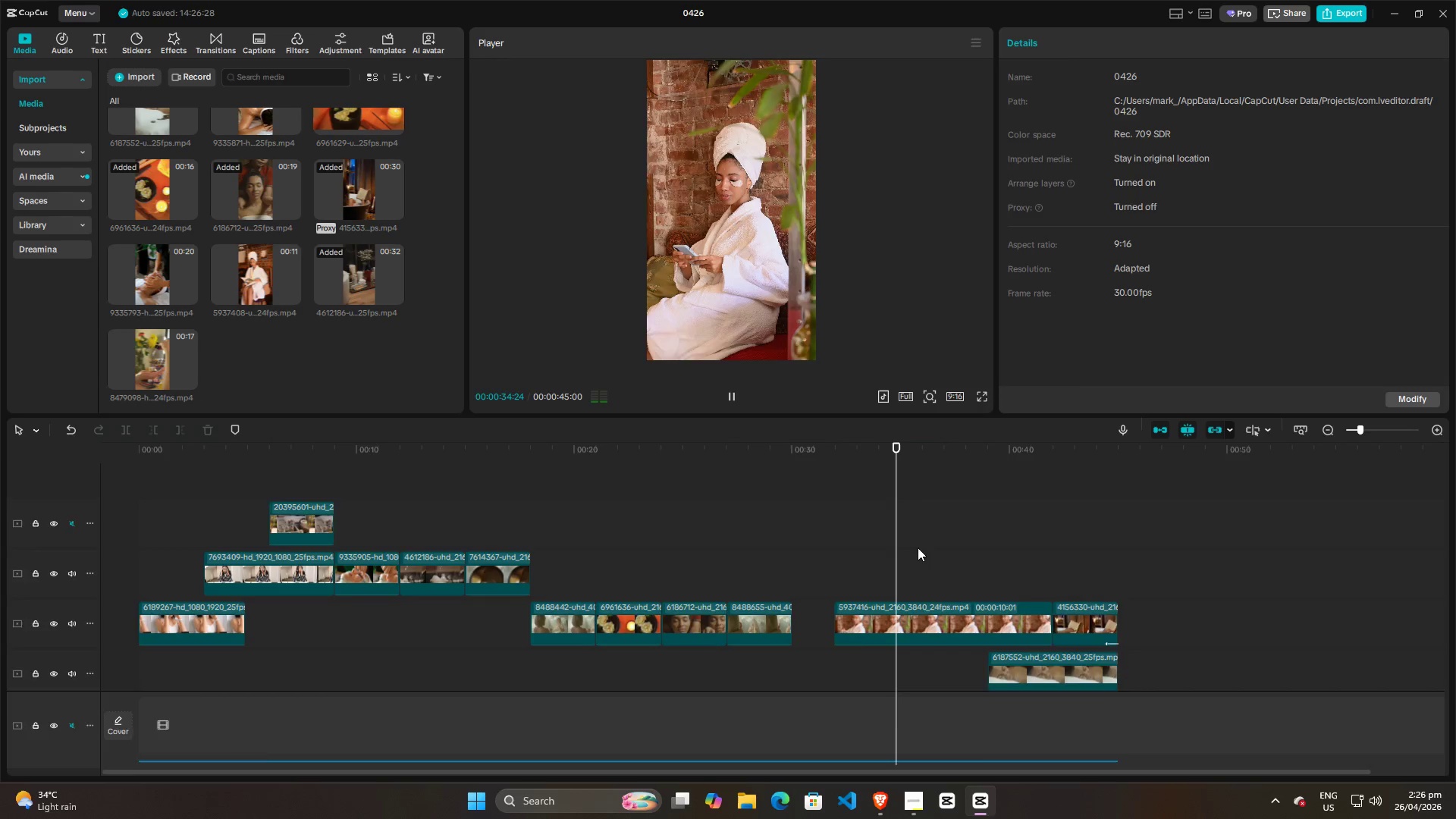 
key(Space)
 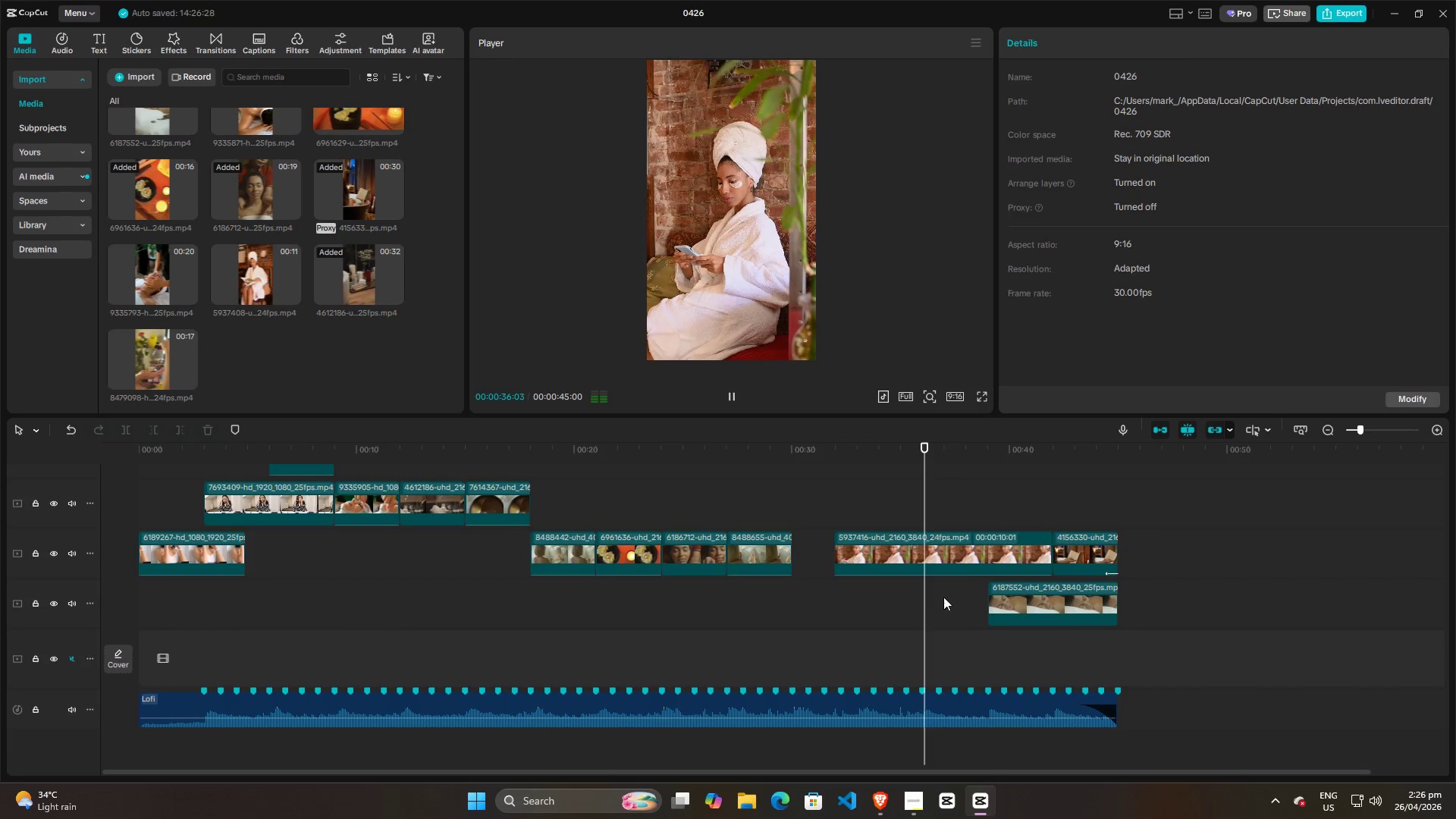 
scroll: coordinate [918, 548], scroll_direction: down, amount: 4.0
 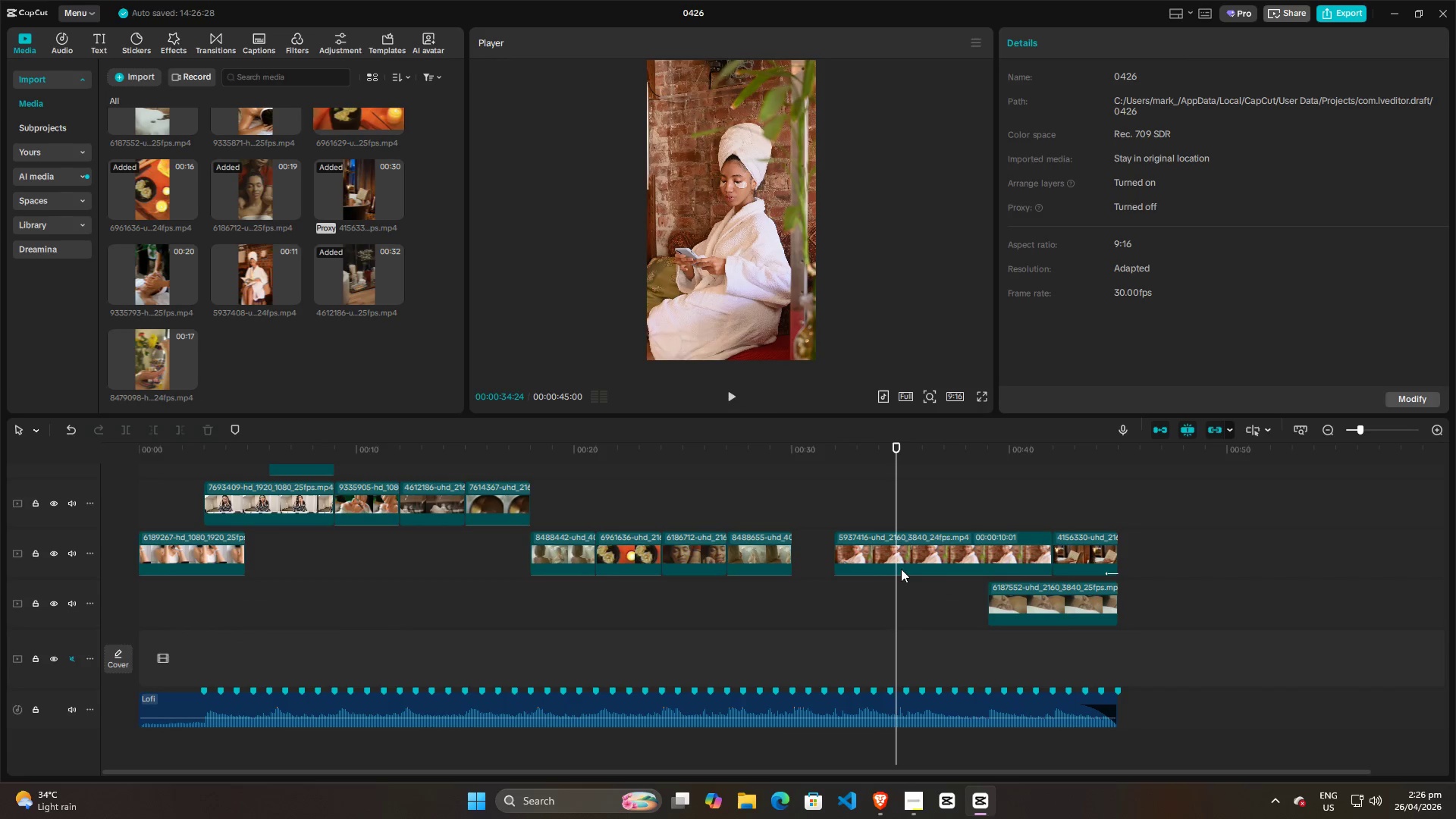 
key(Space)
 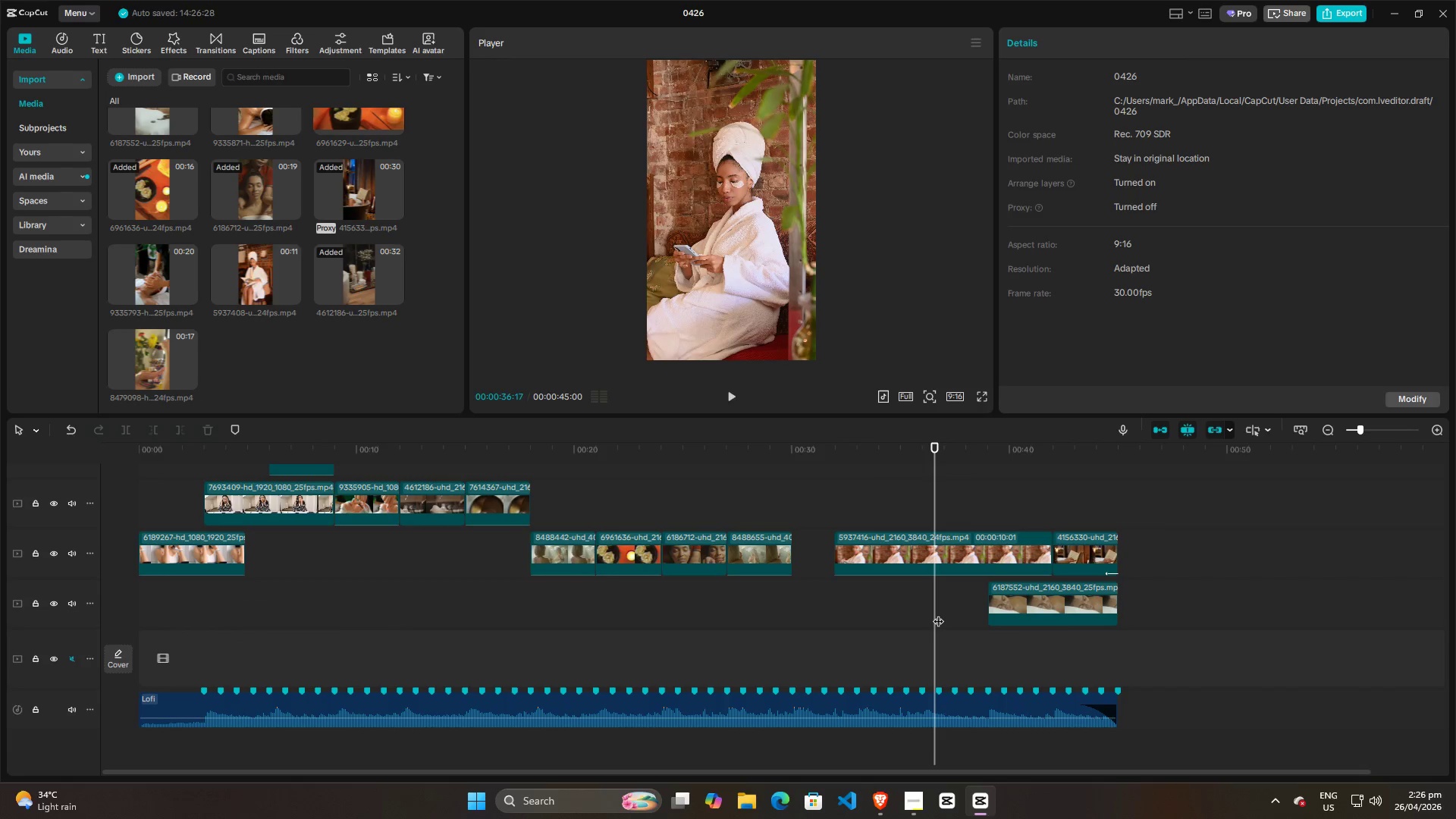 
key(Space)
 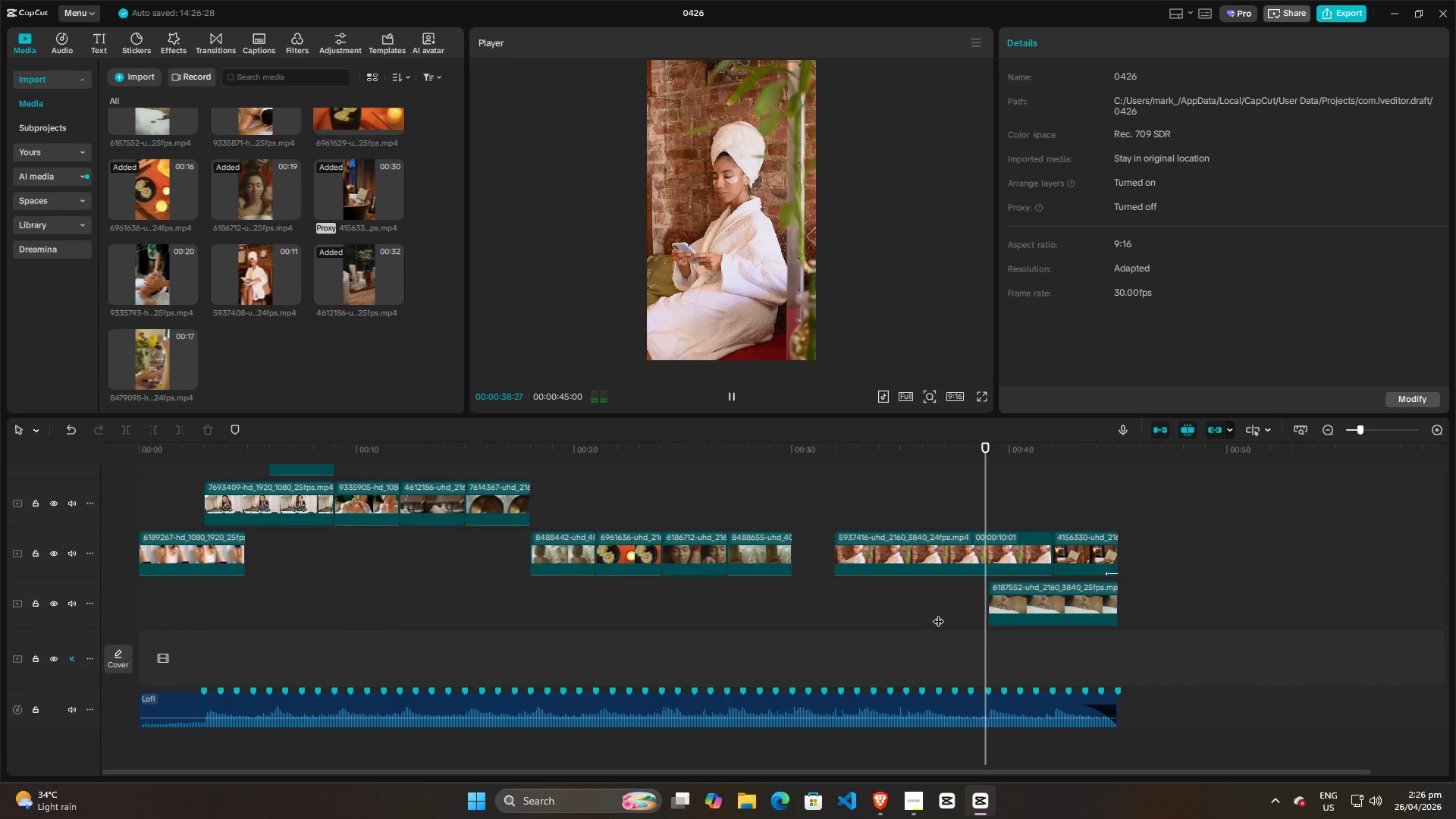 
key(Space)
 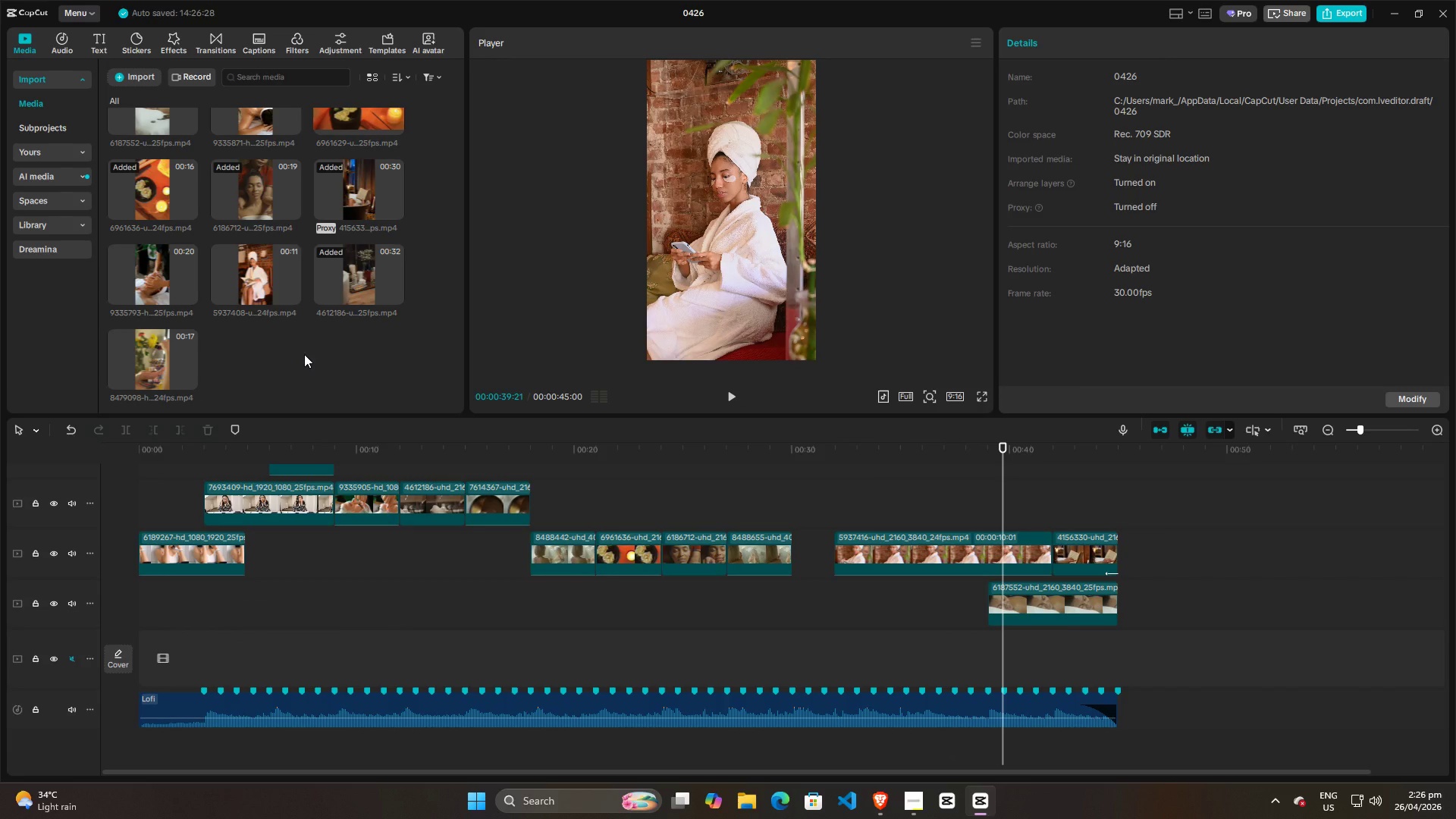 
scroll: coordinate [304, 351], scroll_direction: up, amount: 3.0
 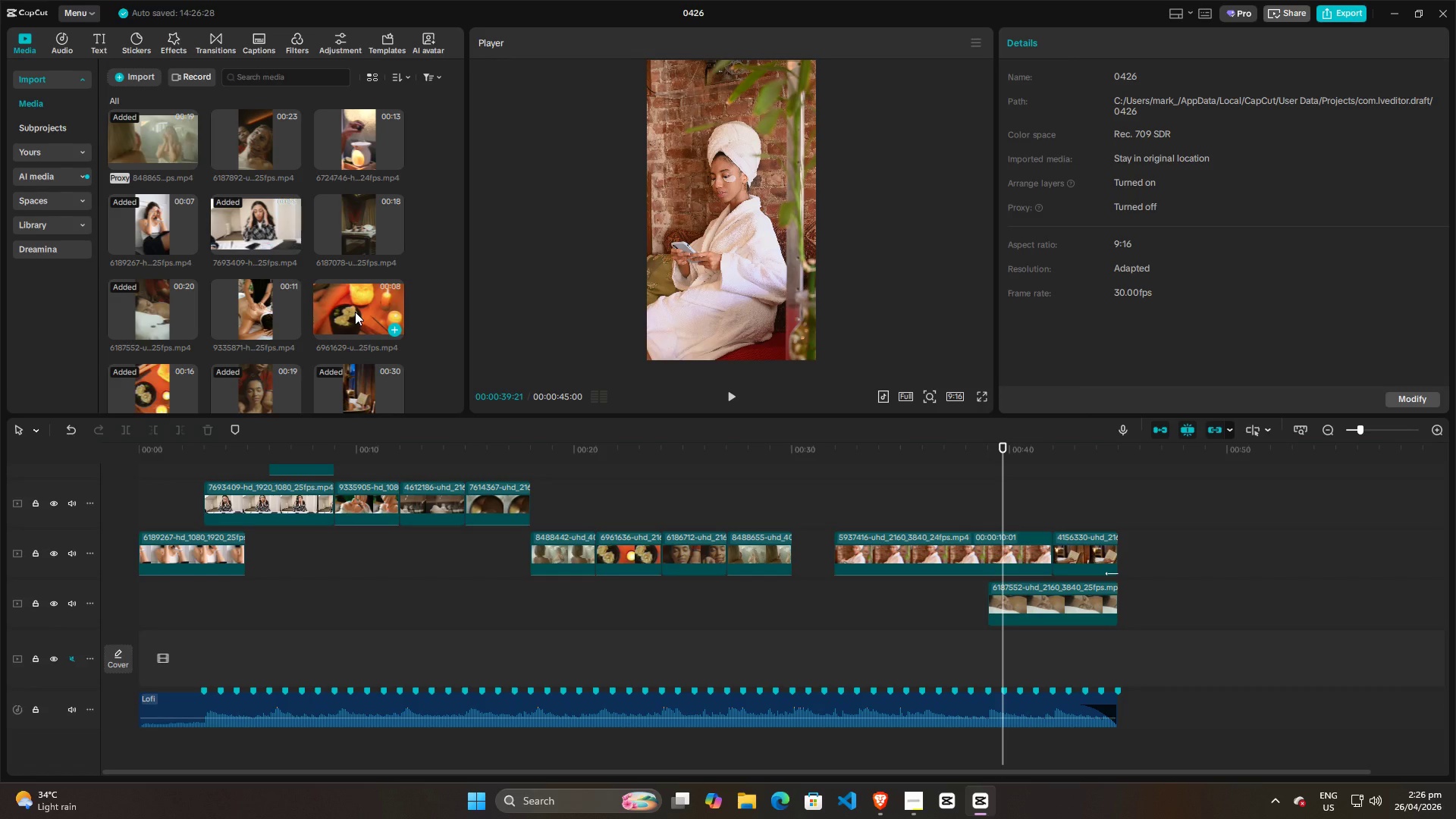 
wait(7.33)
 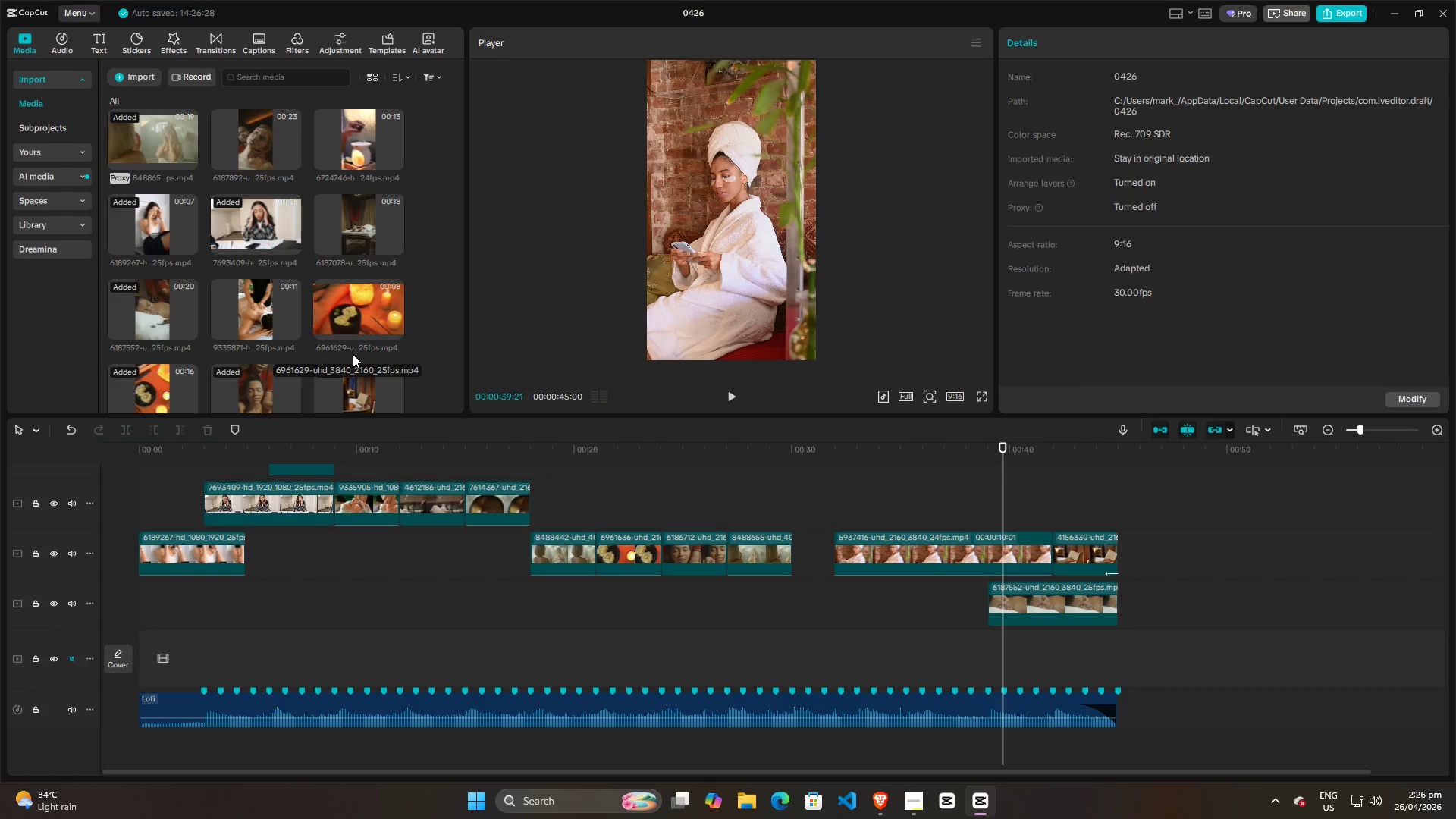 
left_click([790, 488])
 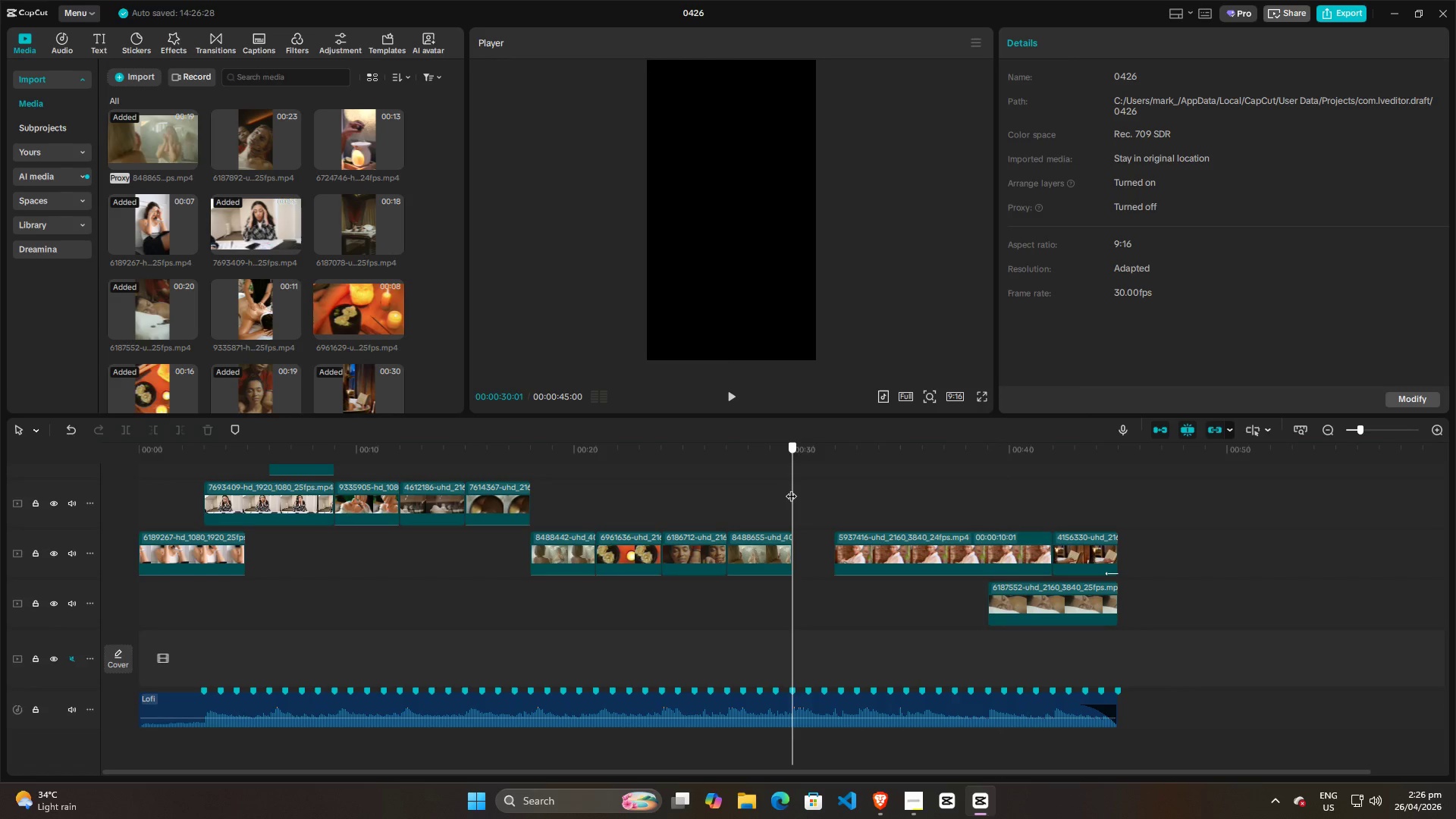 
left_click_drag(start_coordinate=[790, 488], to_coordinate=[895, 489])
 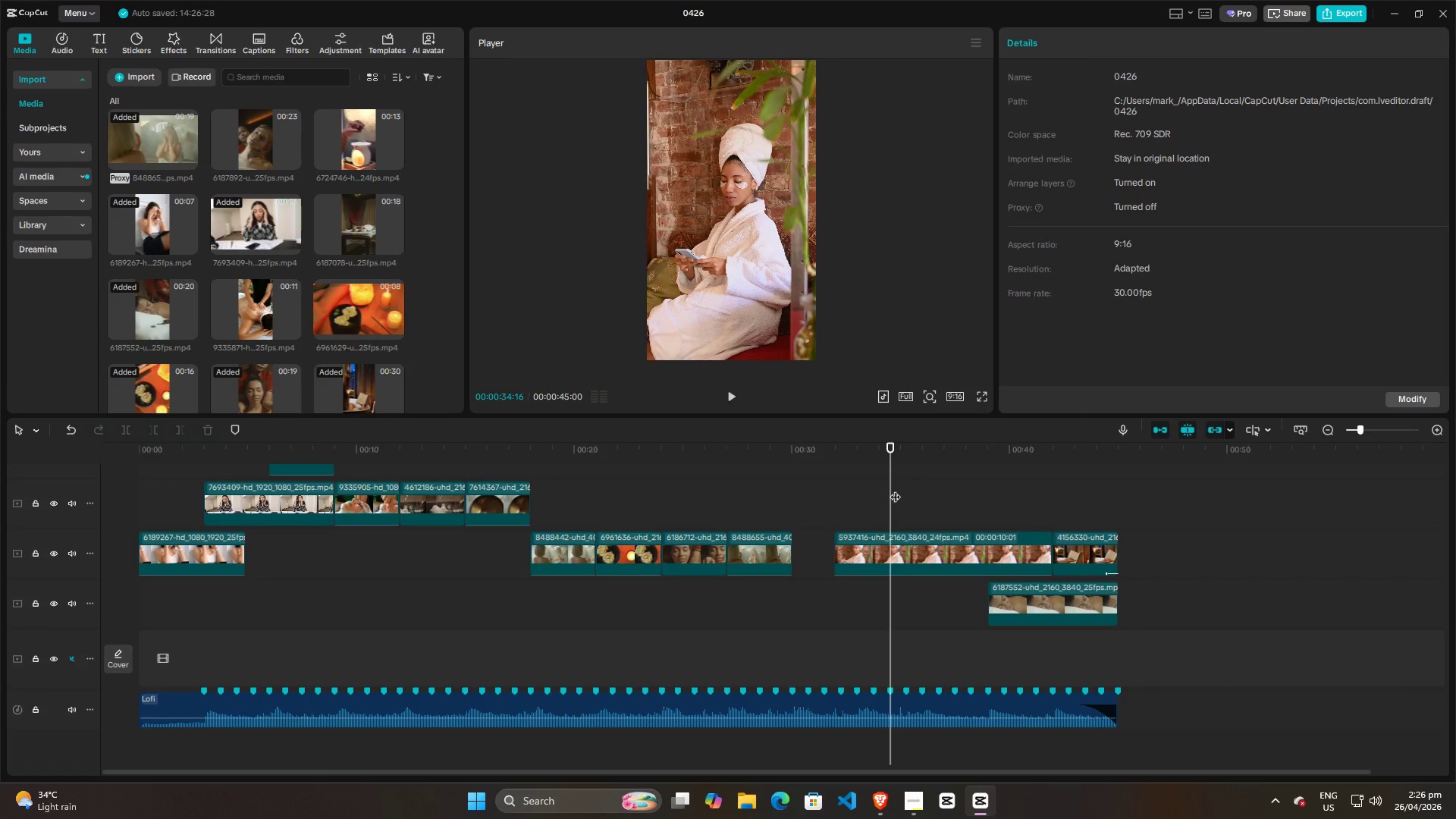 
key(Space)
 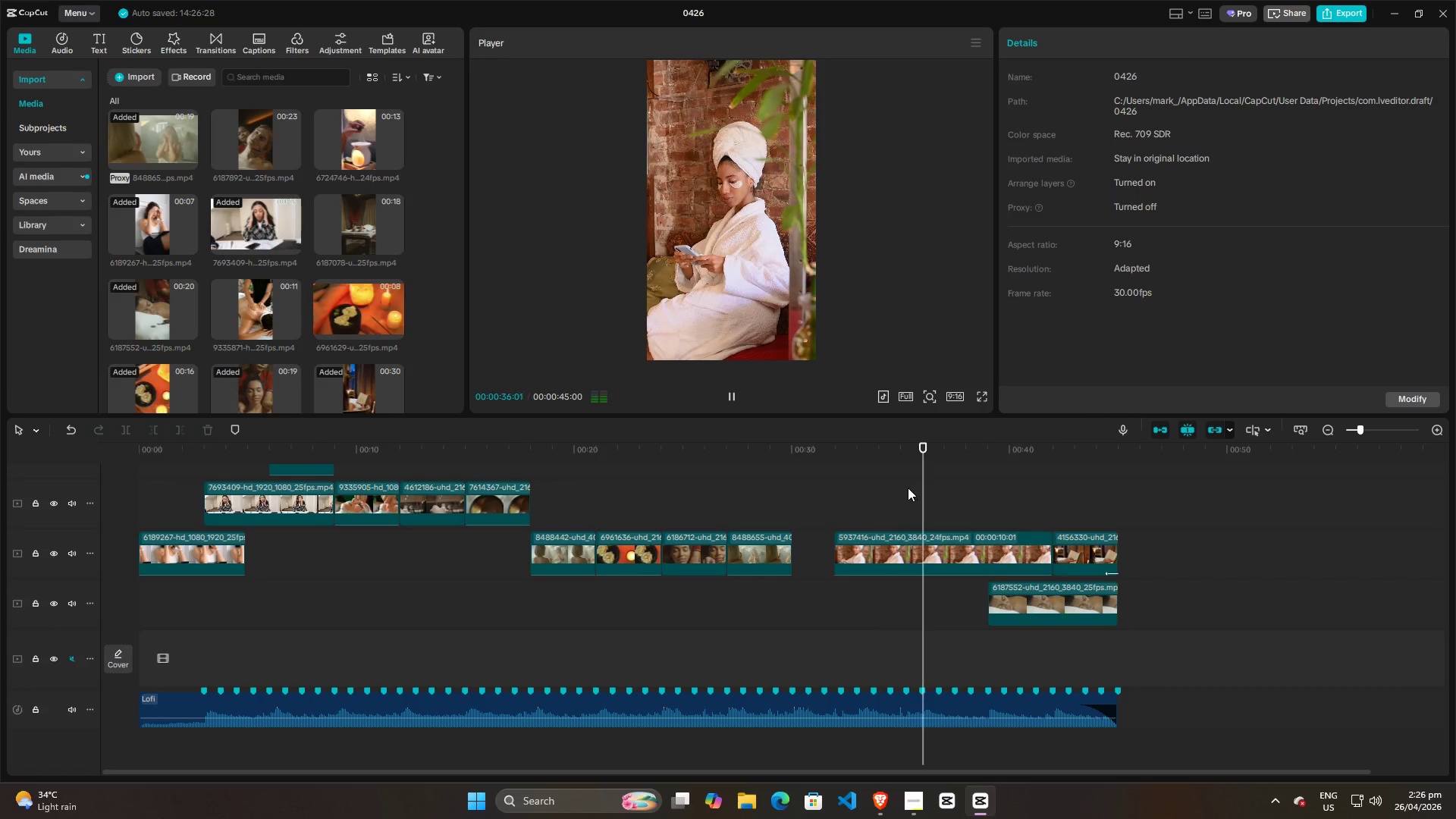 
key(Space)
 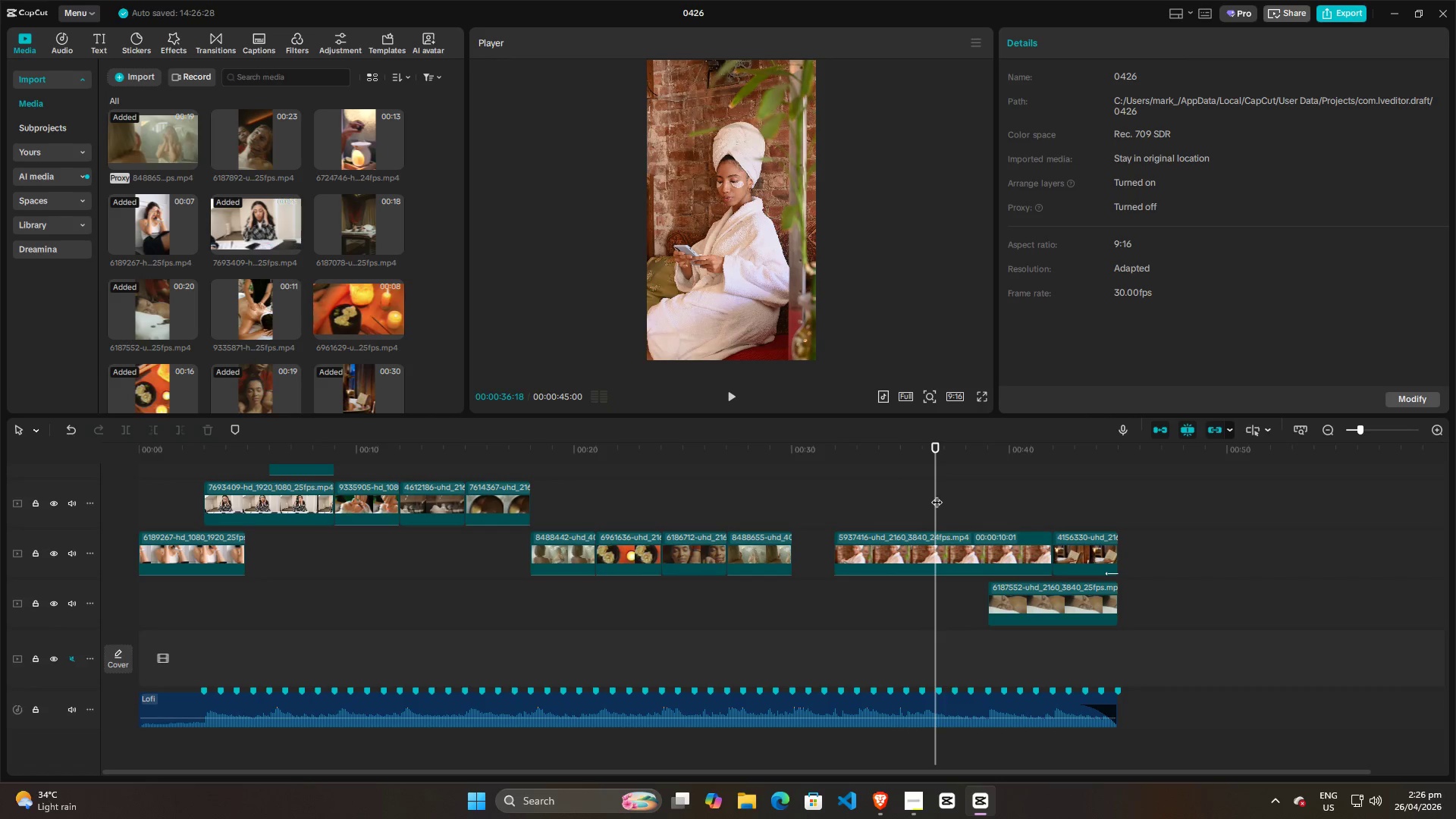 
left_click_drag(start_coordinate=[937, 494], to_coordinate=[924, 497])
 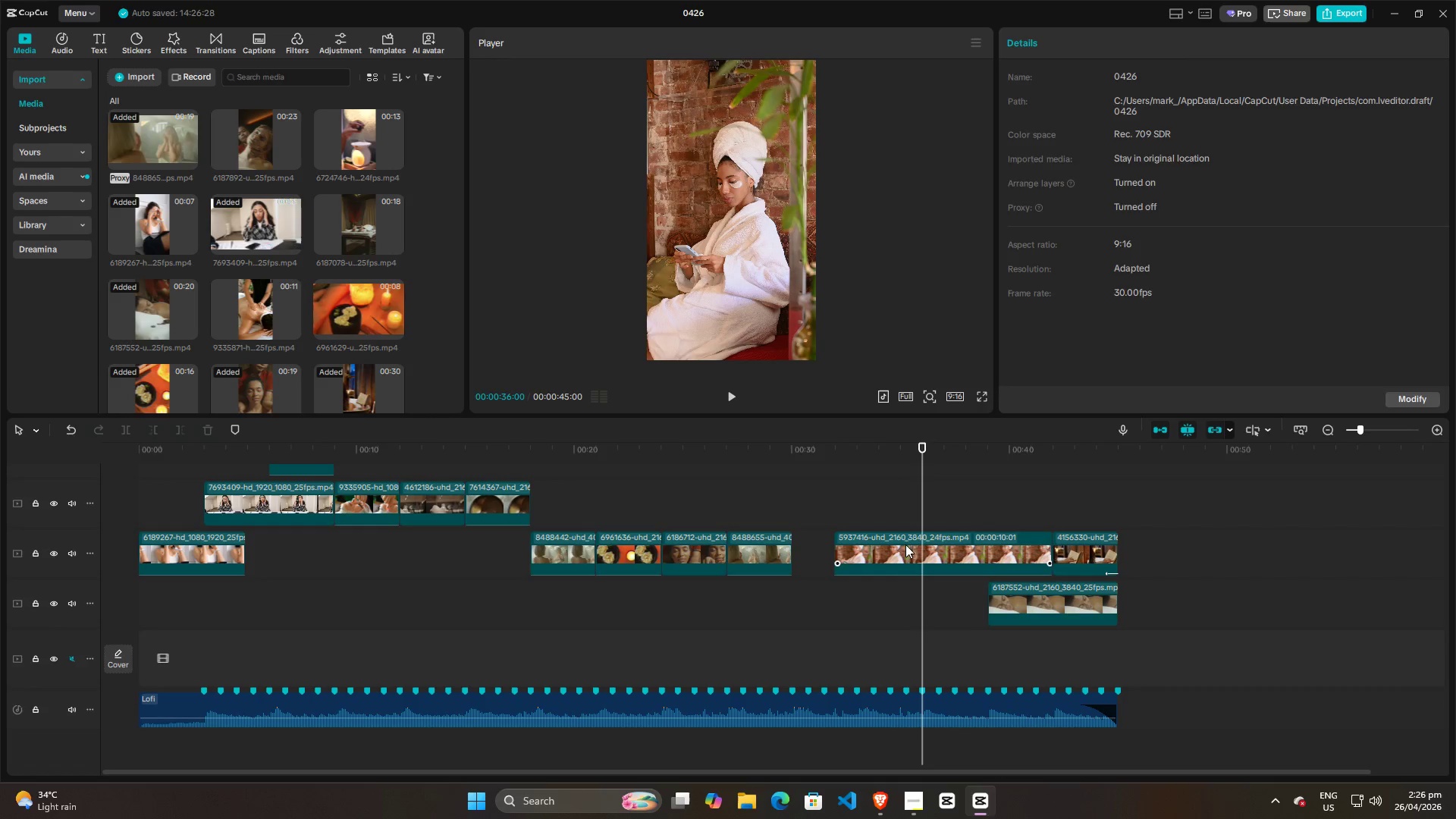 
left_click([904, 546])
 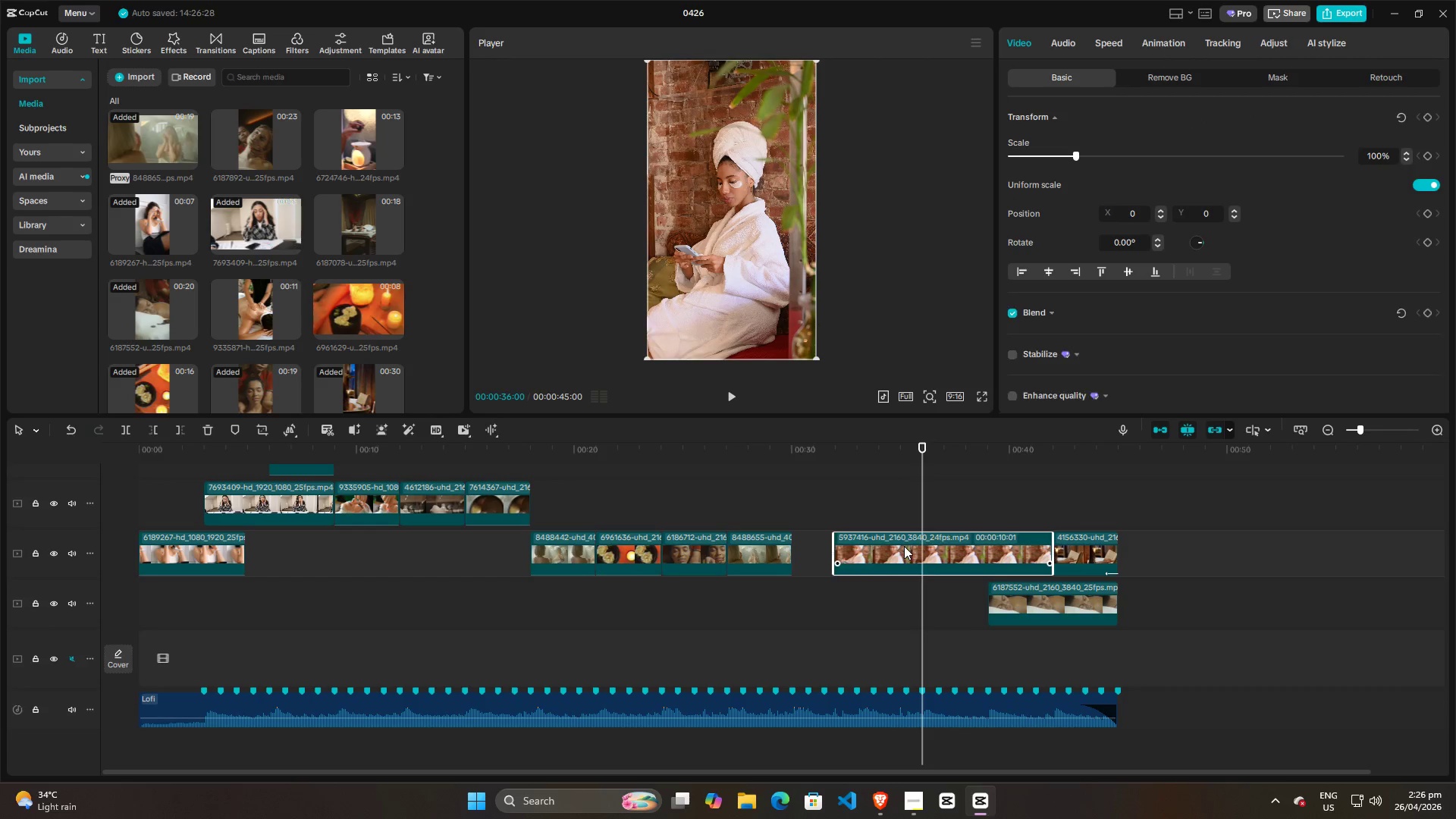 
key(Q)
 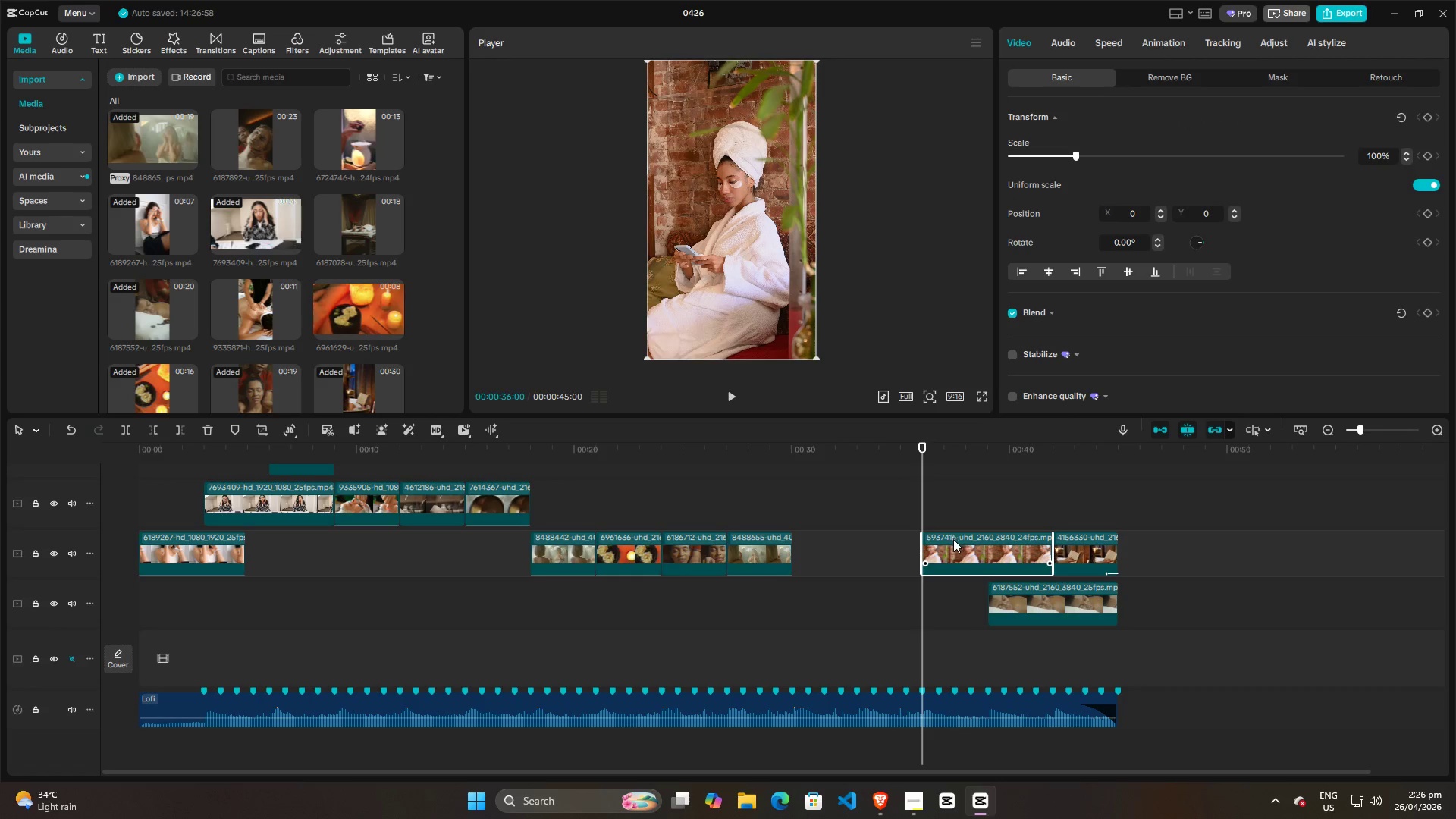 
left_click_drag(start_coordinate=[956, 538], to_coordinate=[889, 592])
 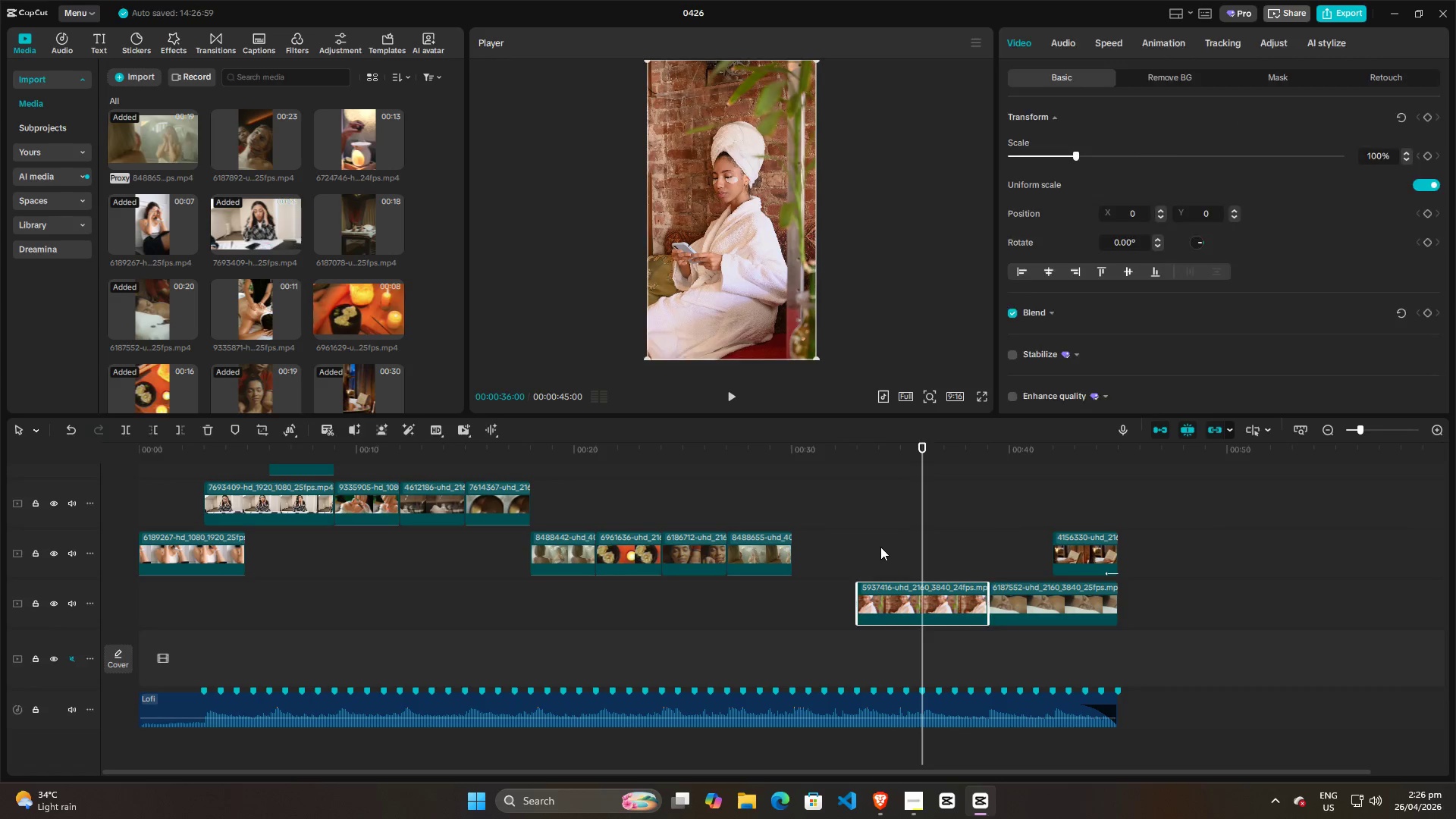 
left_click([880, 547])
 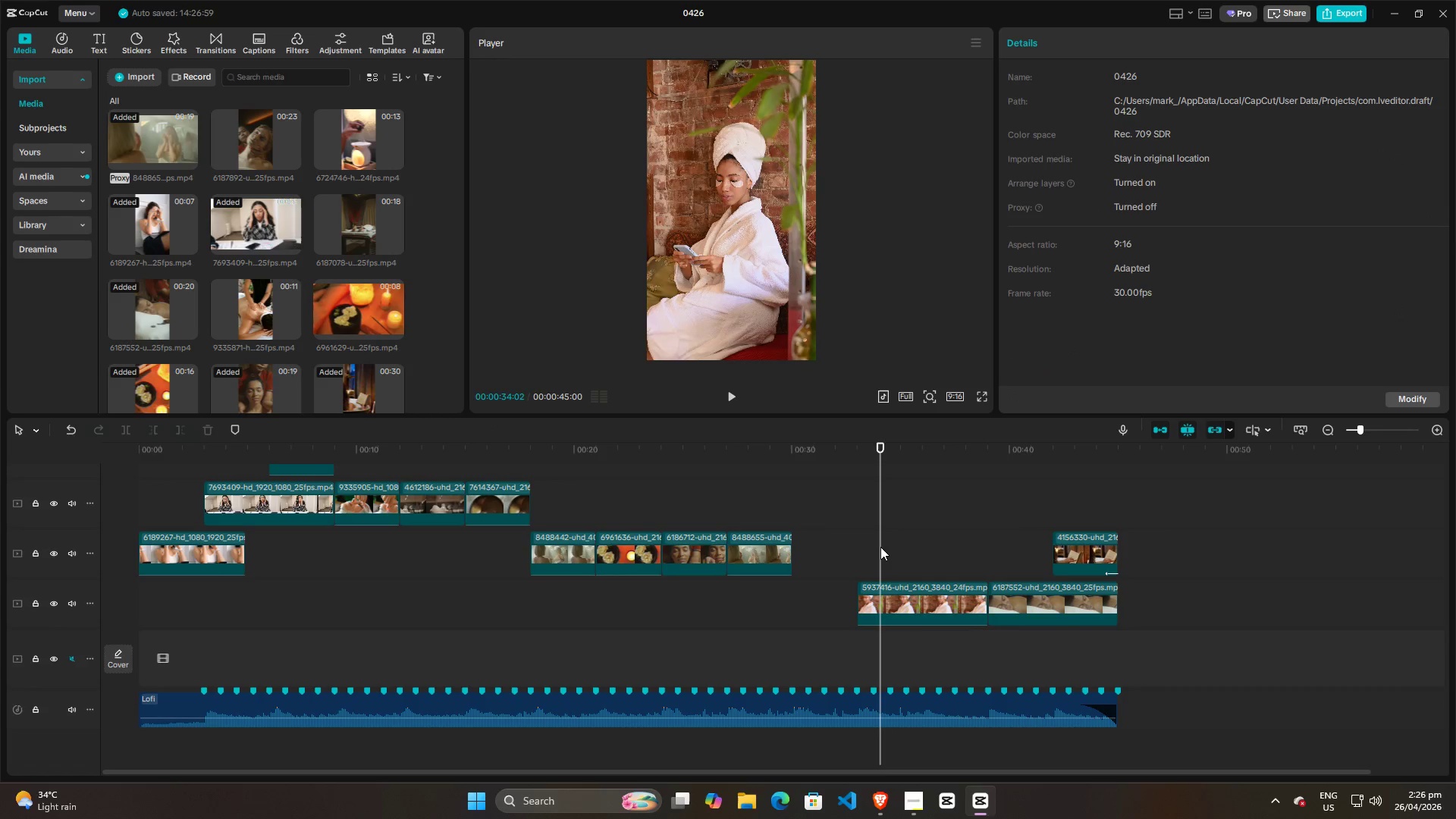 
left_click_drag(start_coordinate=[880, 547], to_coordinate=[892, 546])
 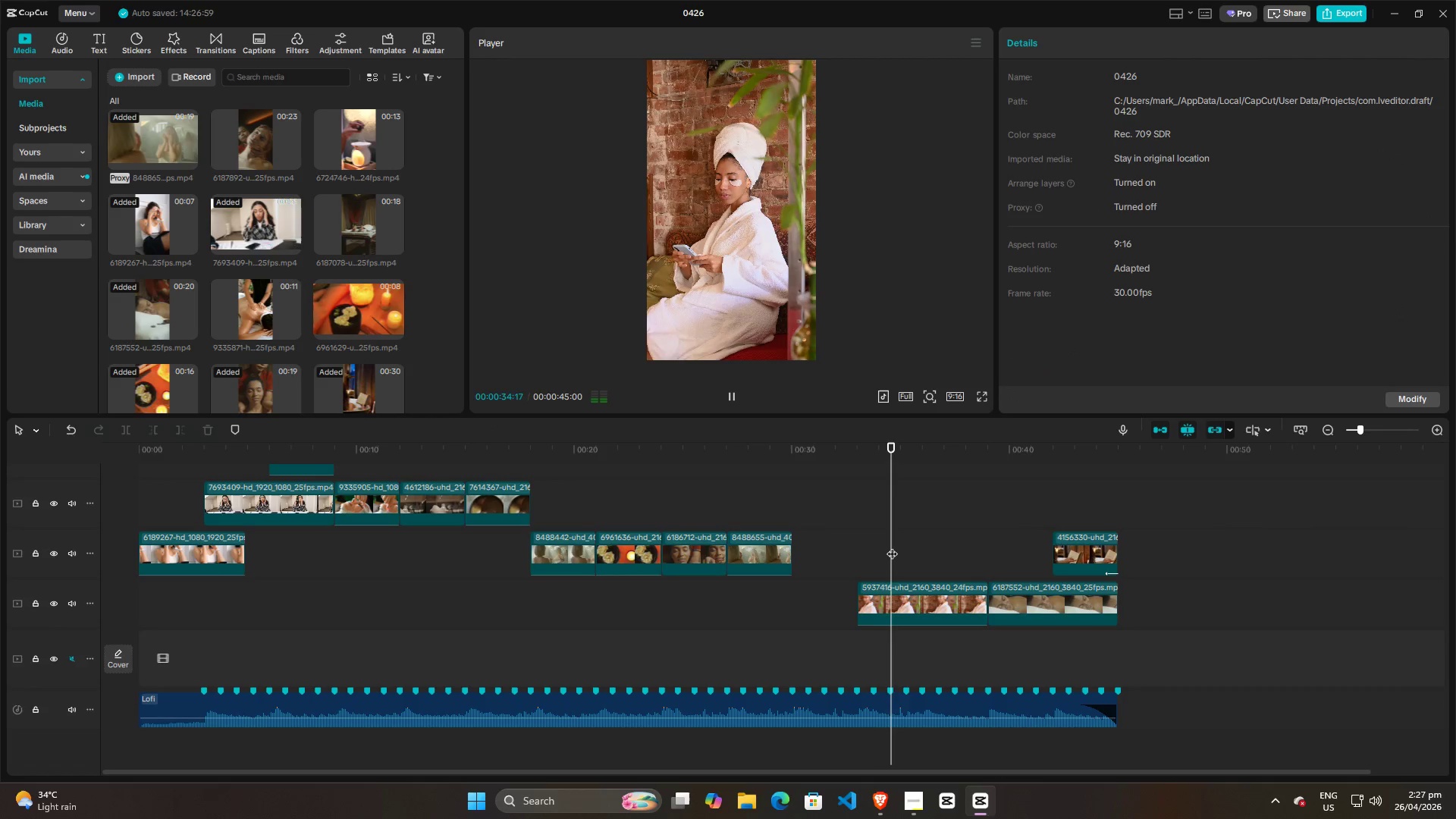 
key(Space)
 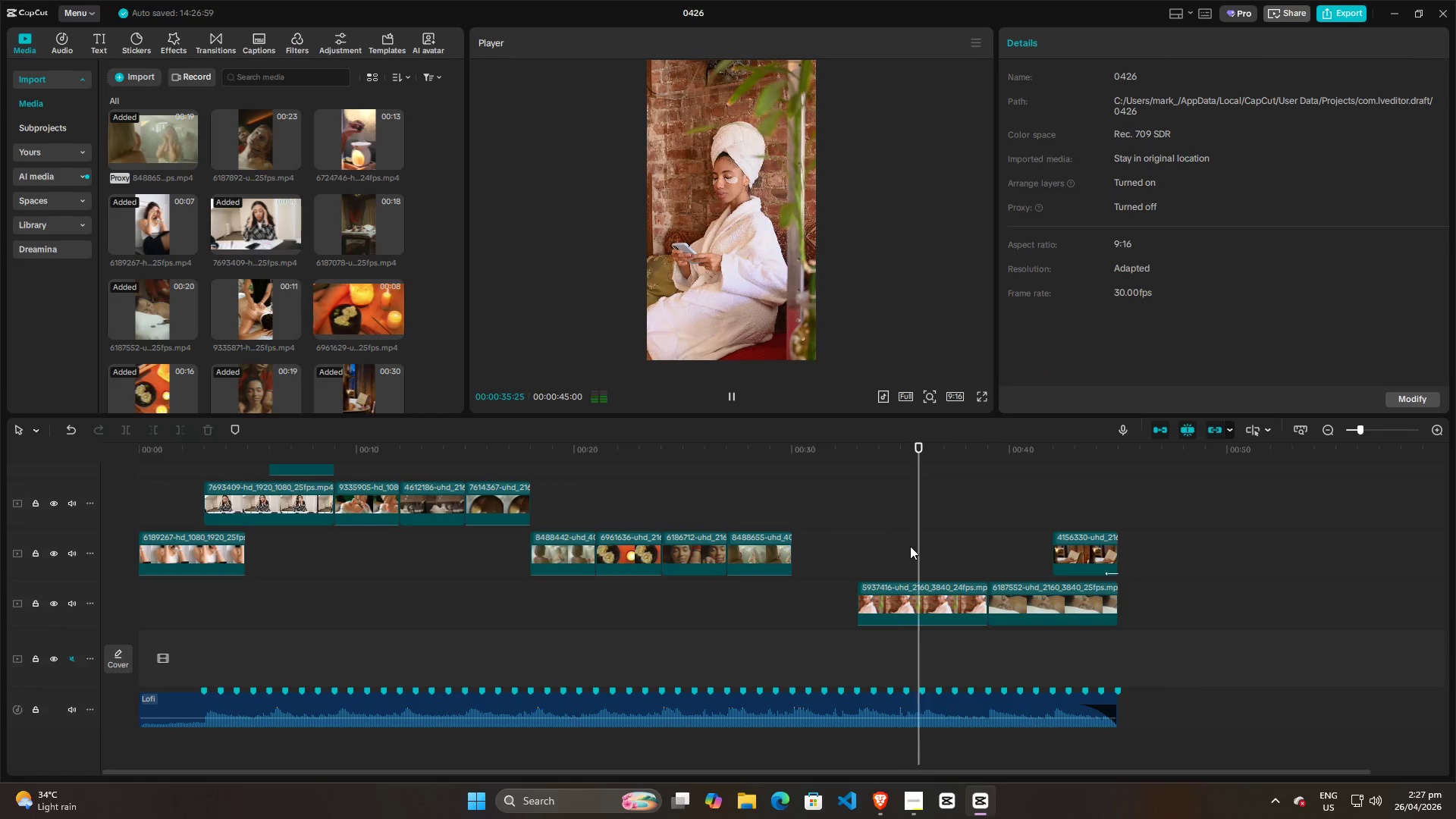 
key(Space)
 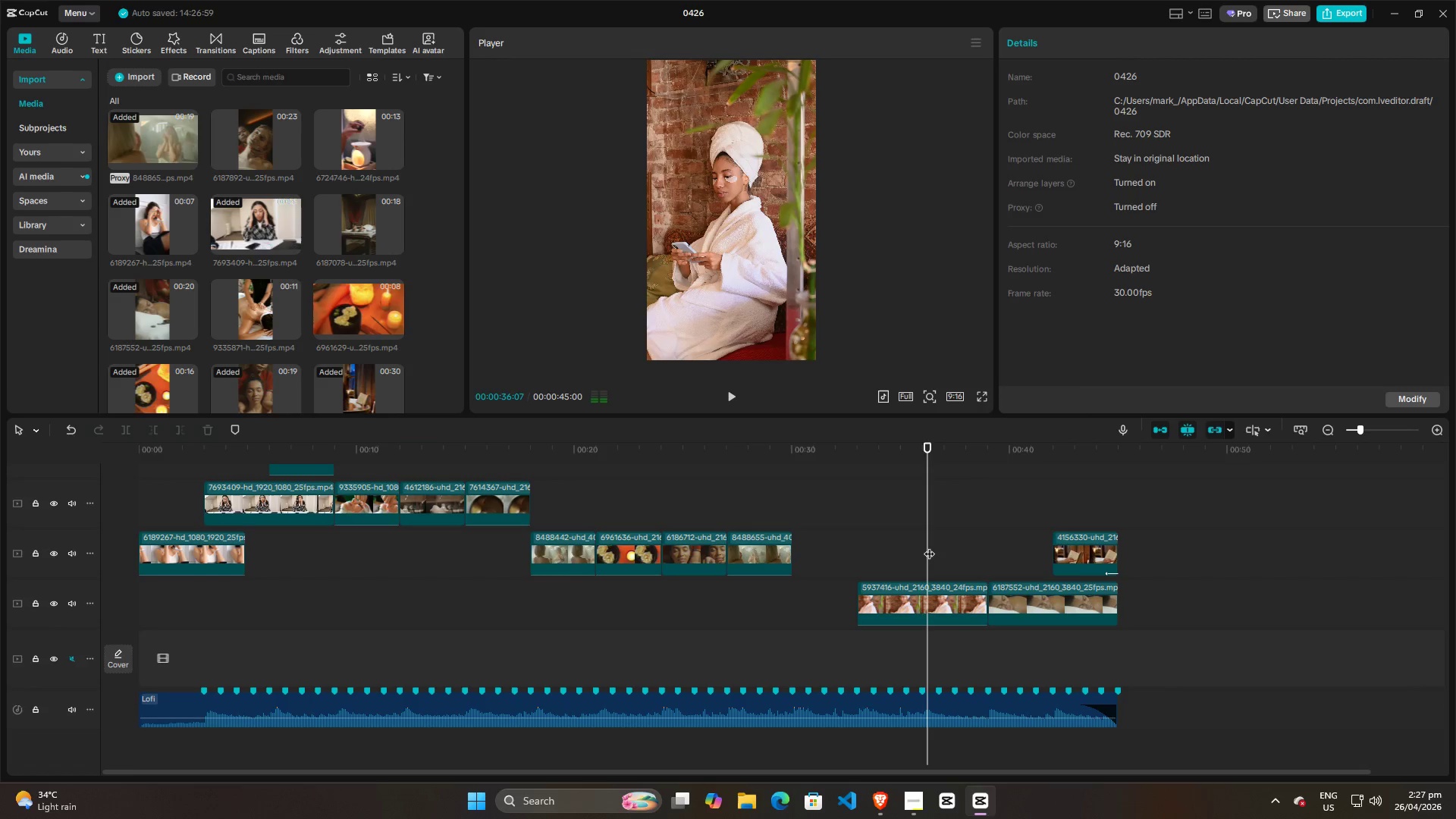 
left_click_drag(start_coordinate=[929, 546], to_coordinate=[924, 546])
 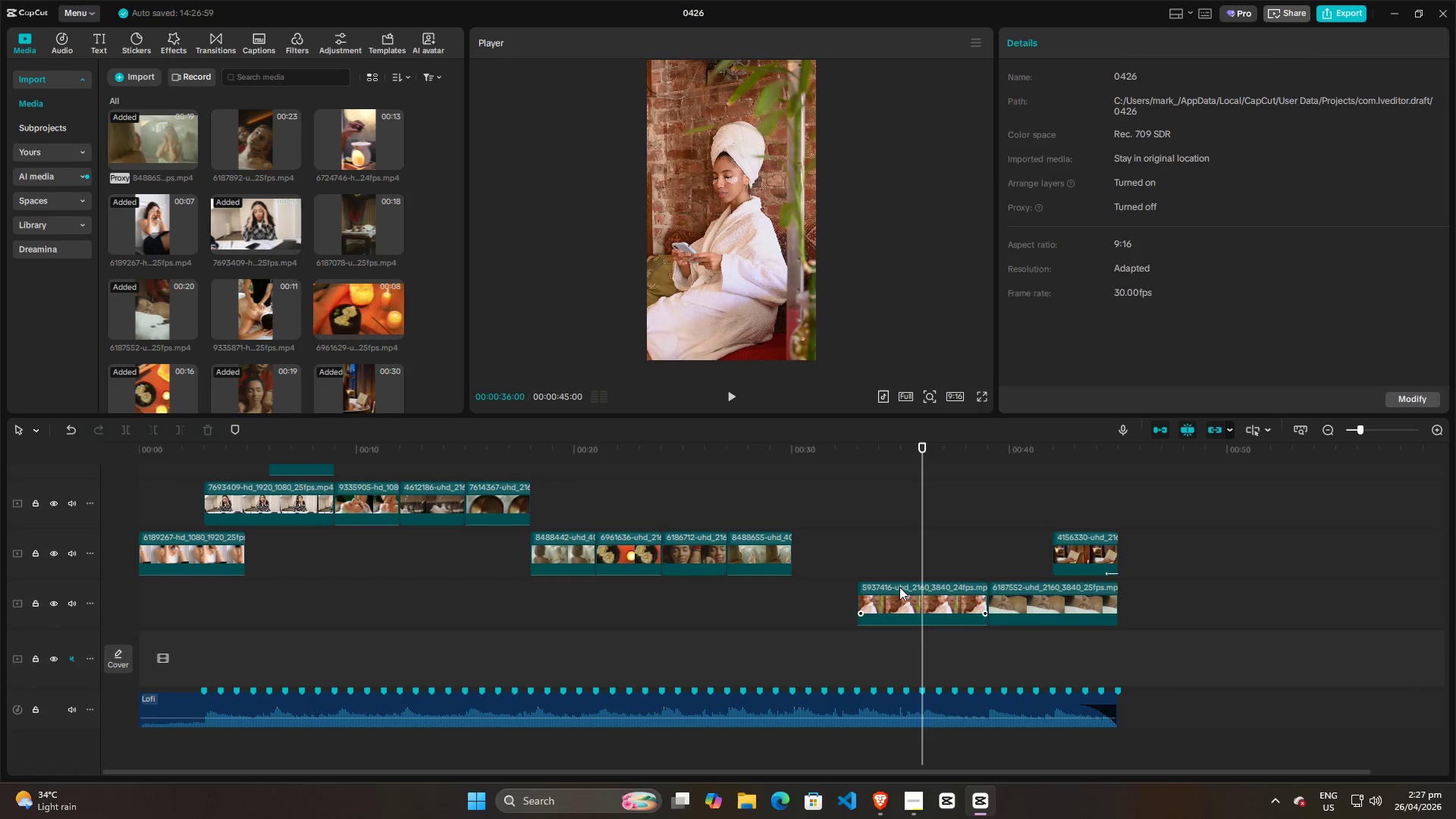 
left_click([899, 599])
 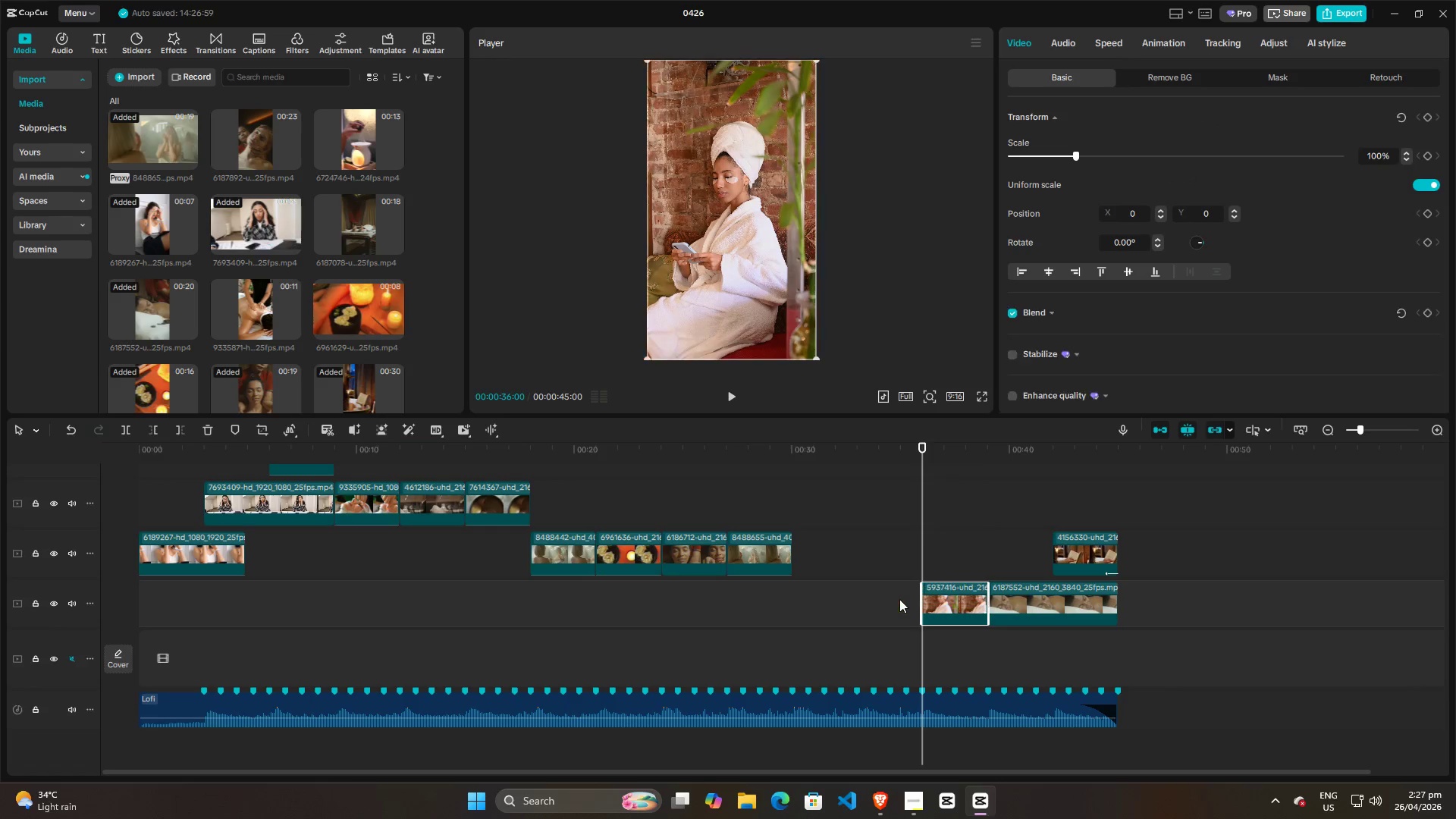 
key(Q)
 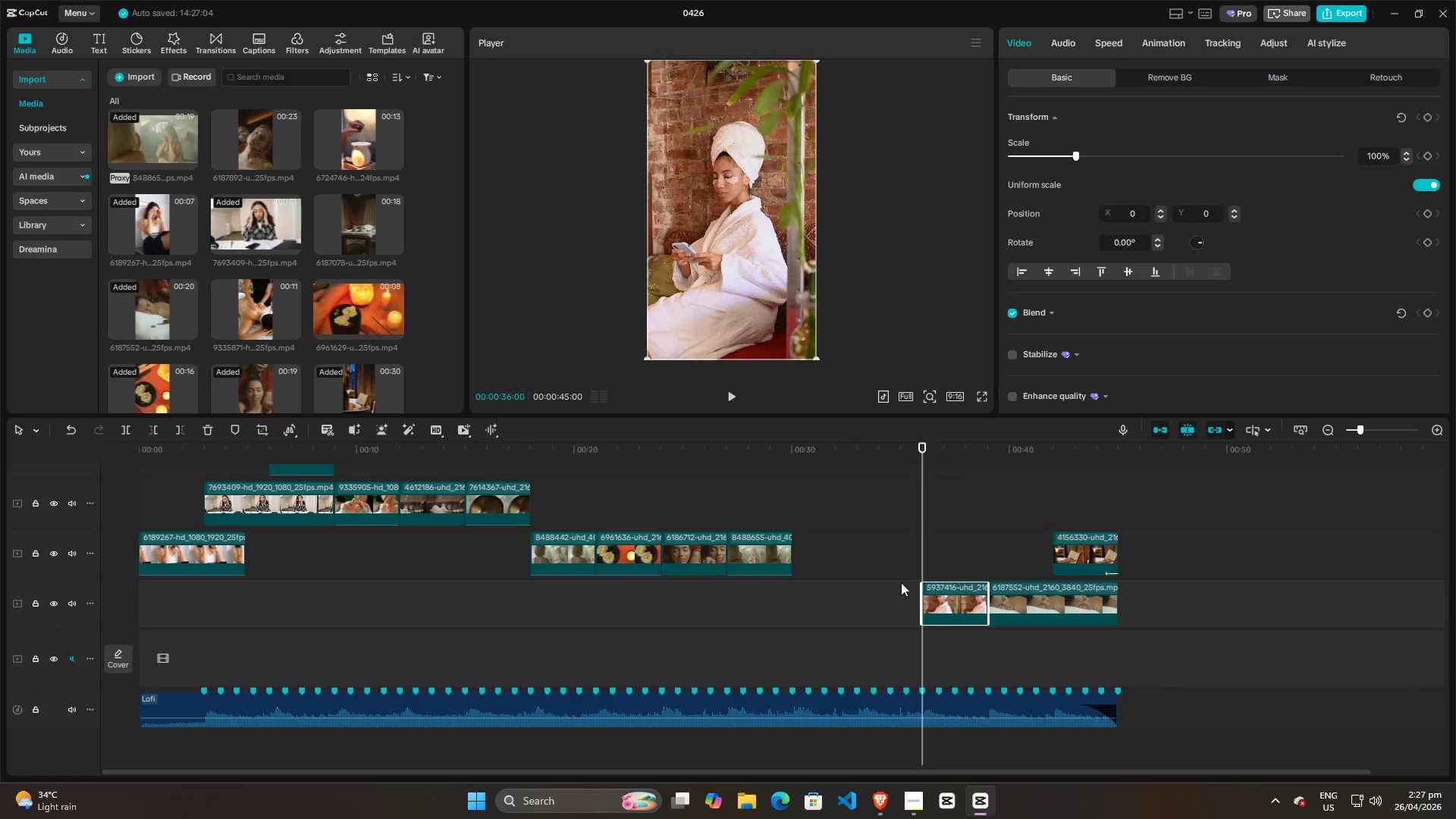 
key(Space)
 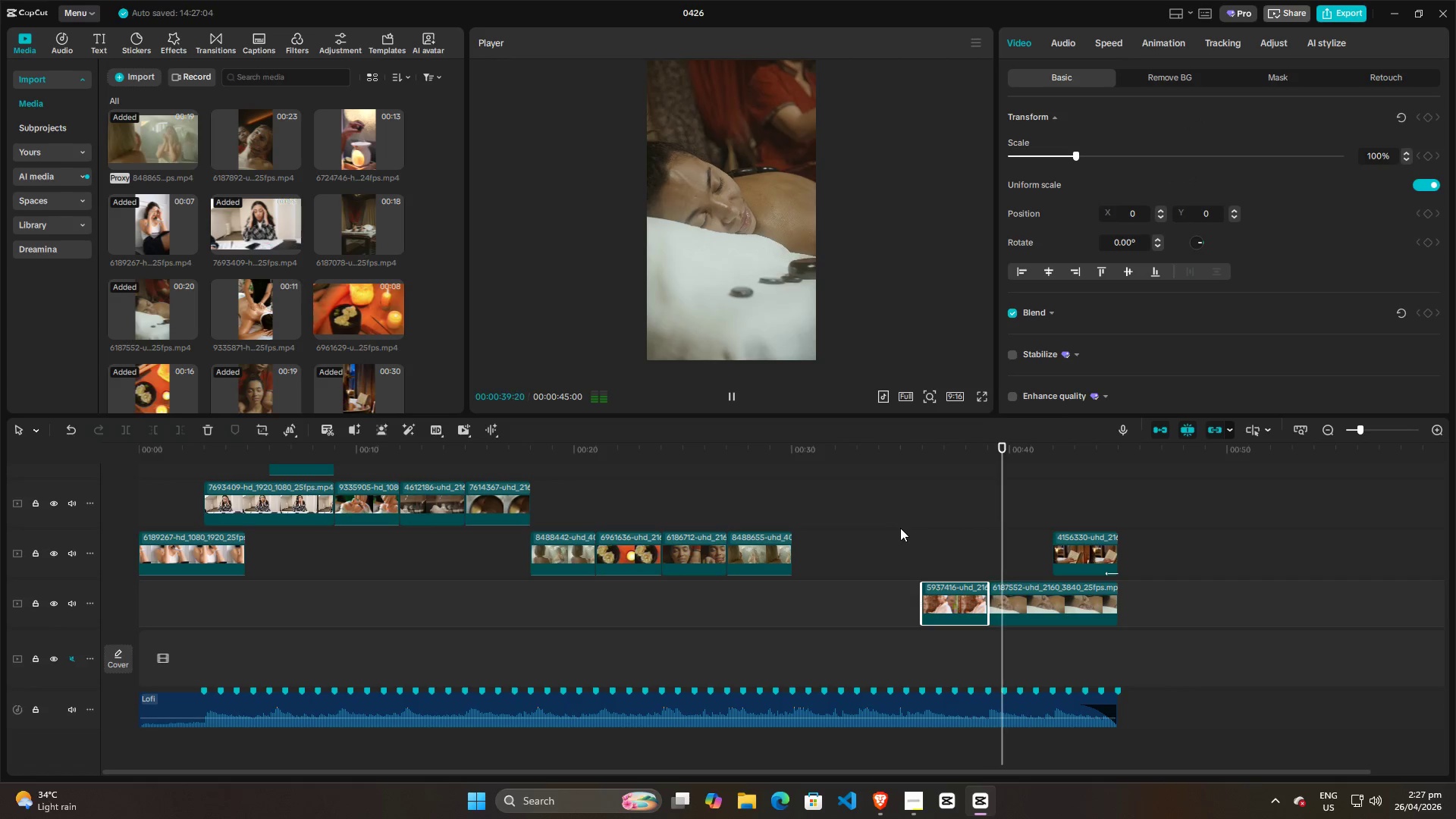 
mouse_move([915, 500])
 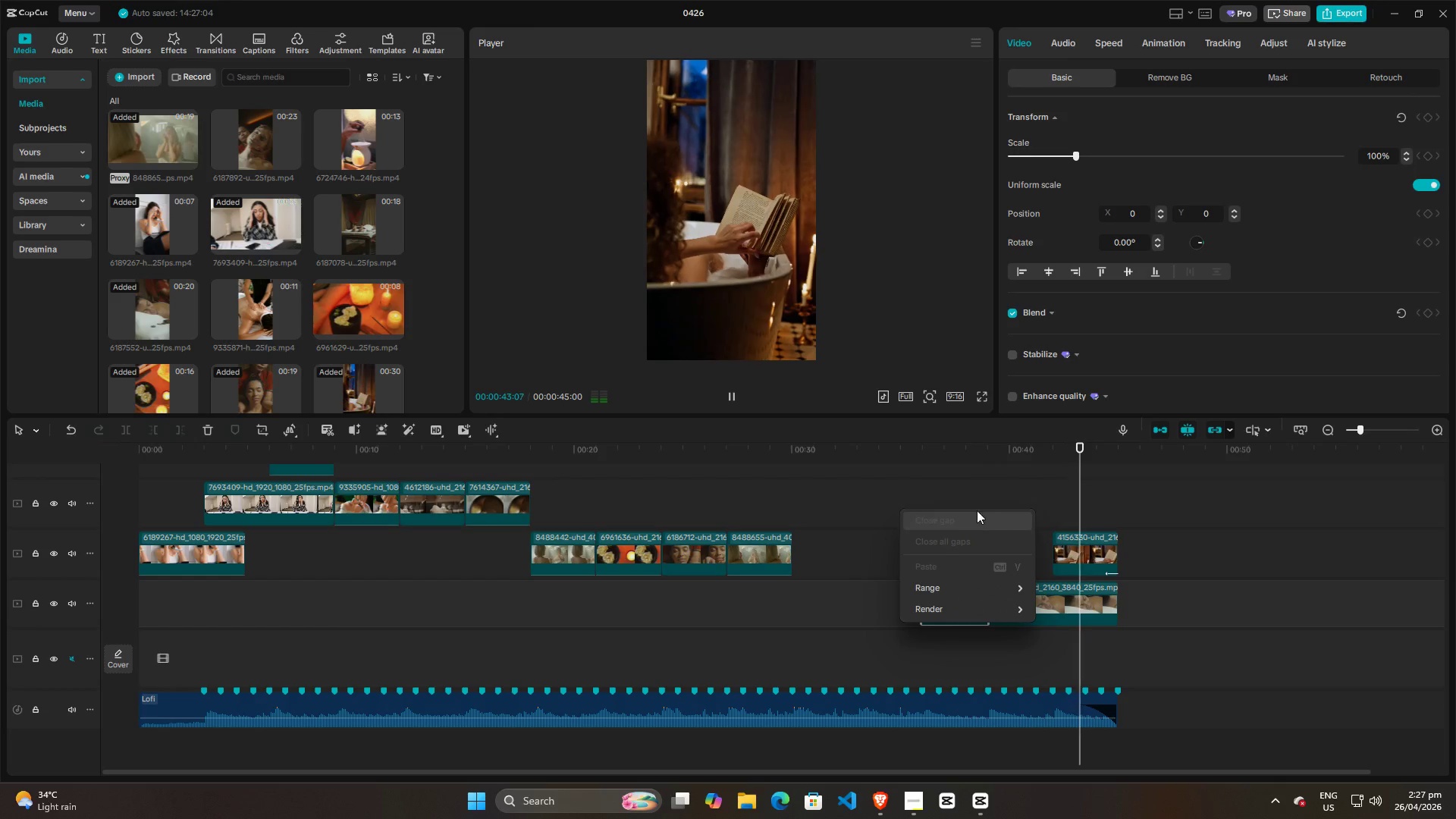 
left_click([934, 483])
 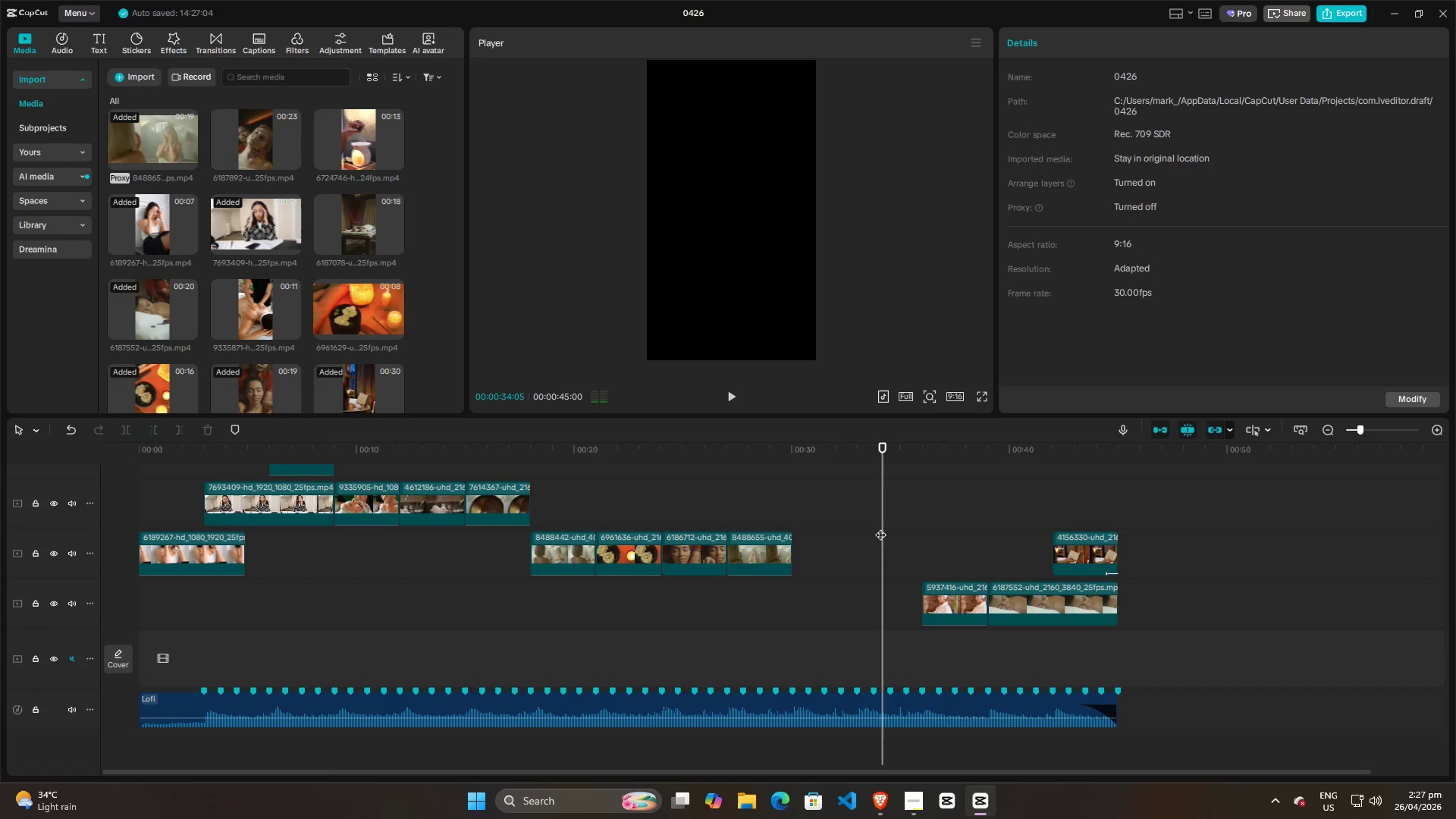 
double_click([824, 519])
 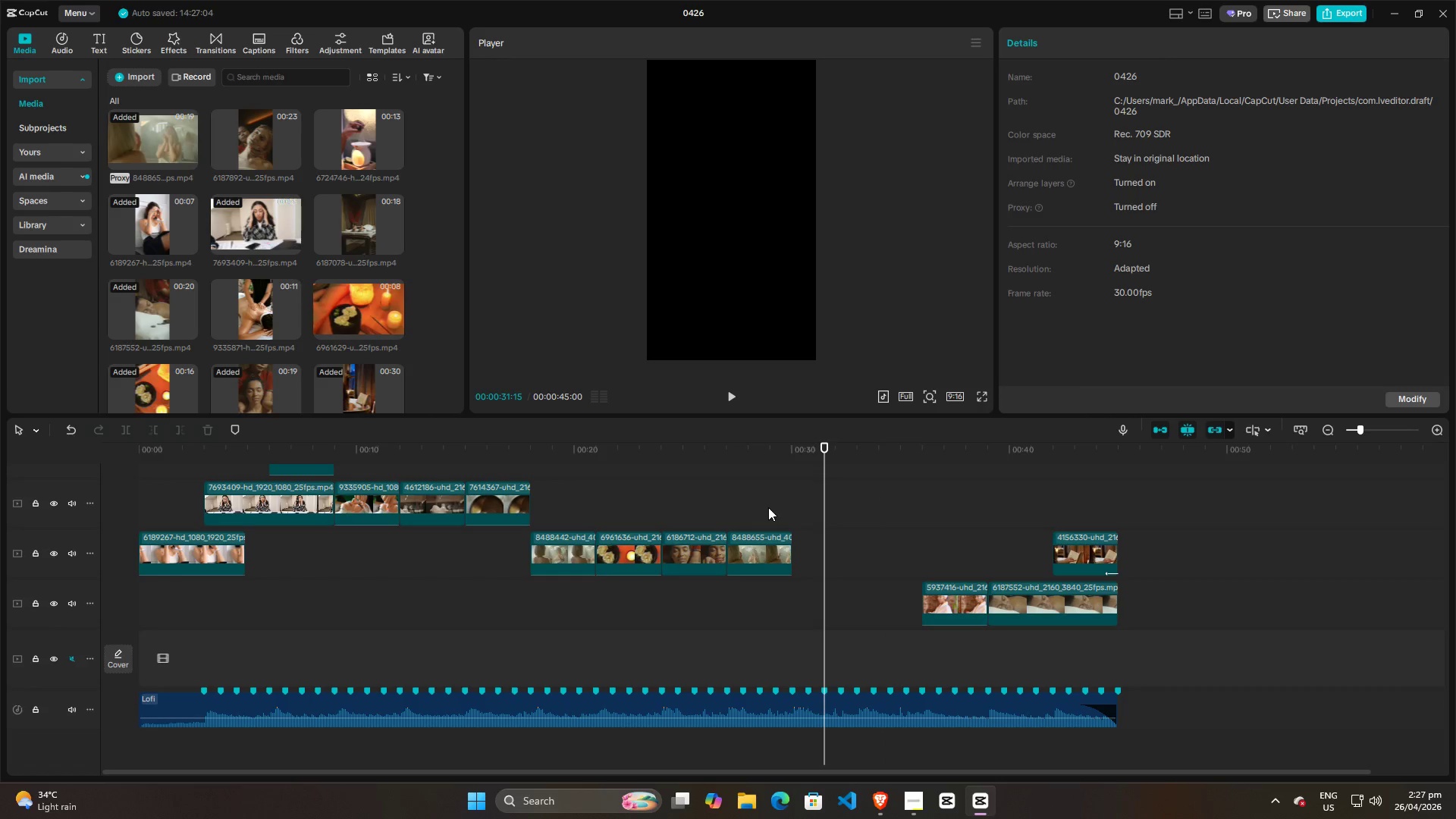 
triple_click([768, 507])
 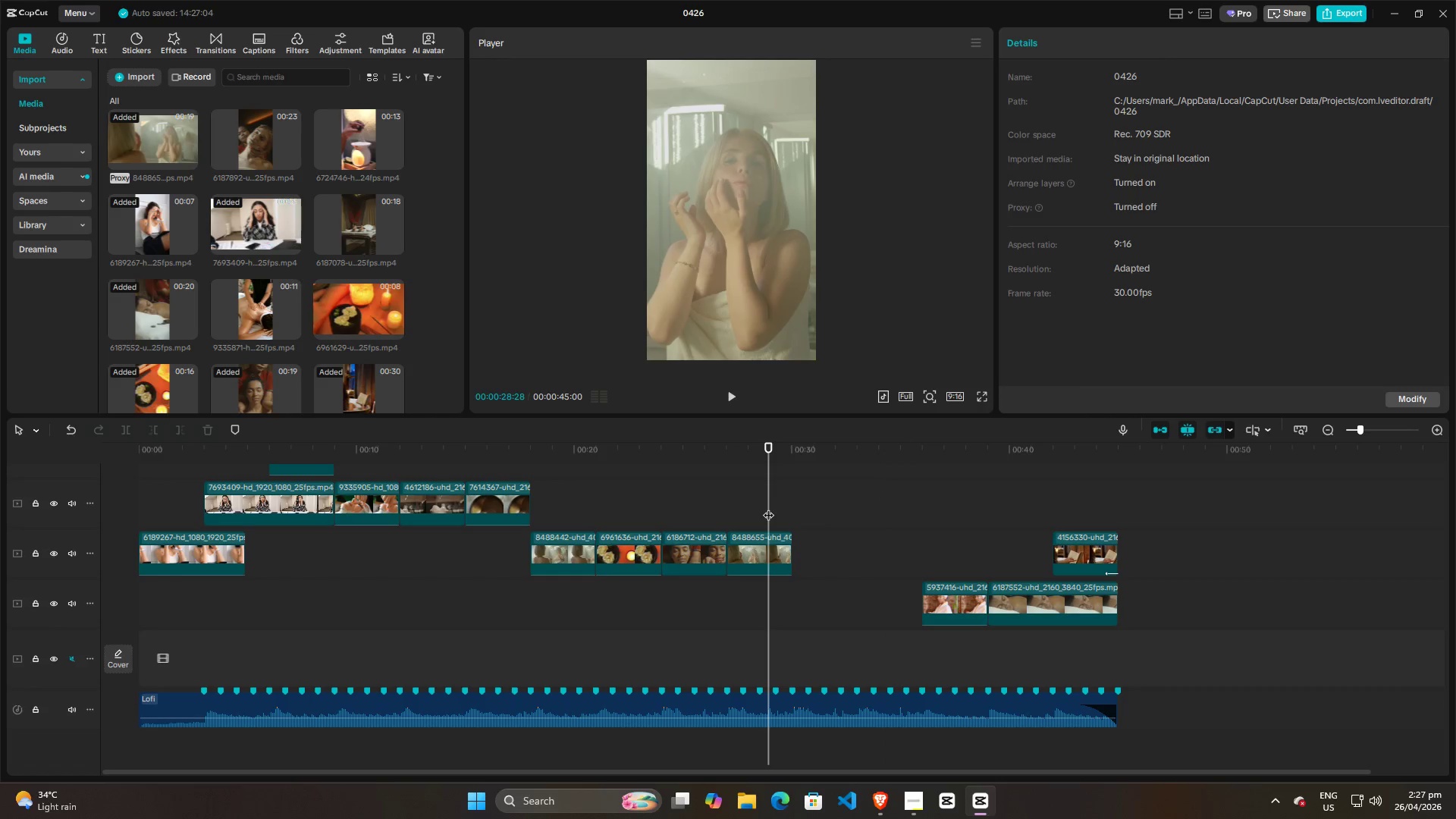 
key(Space)
 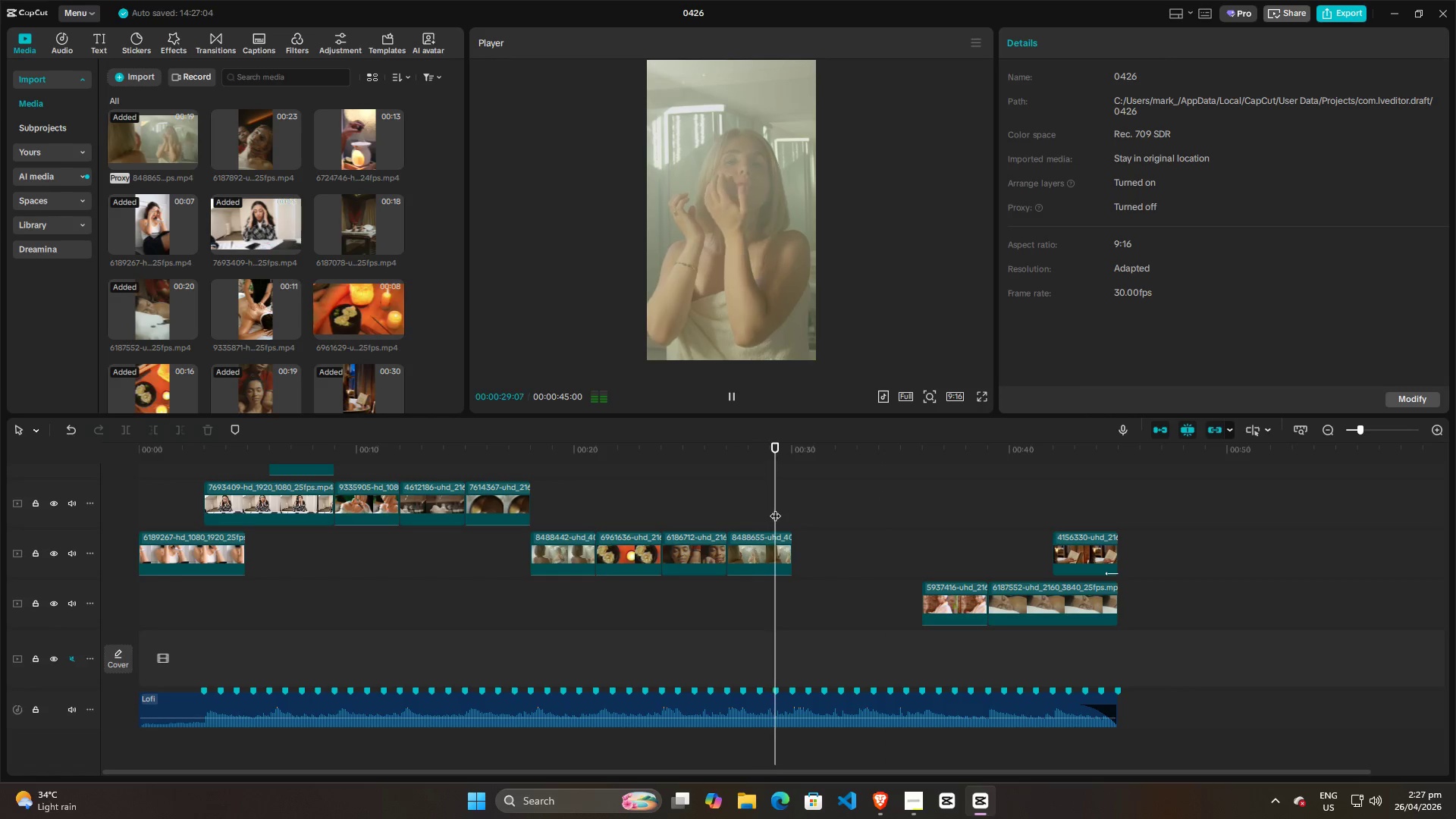 
left_click_drag(start_coordinate=[775, 508], to_coordinate=[764, 500])
 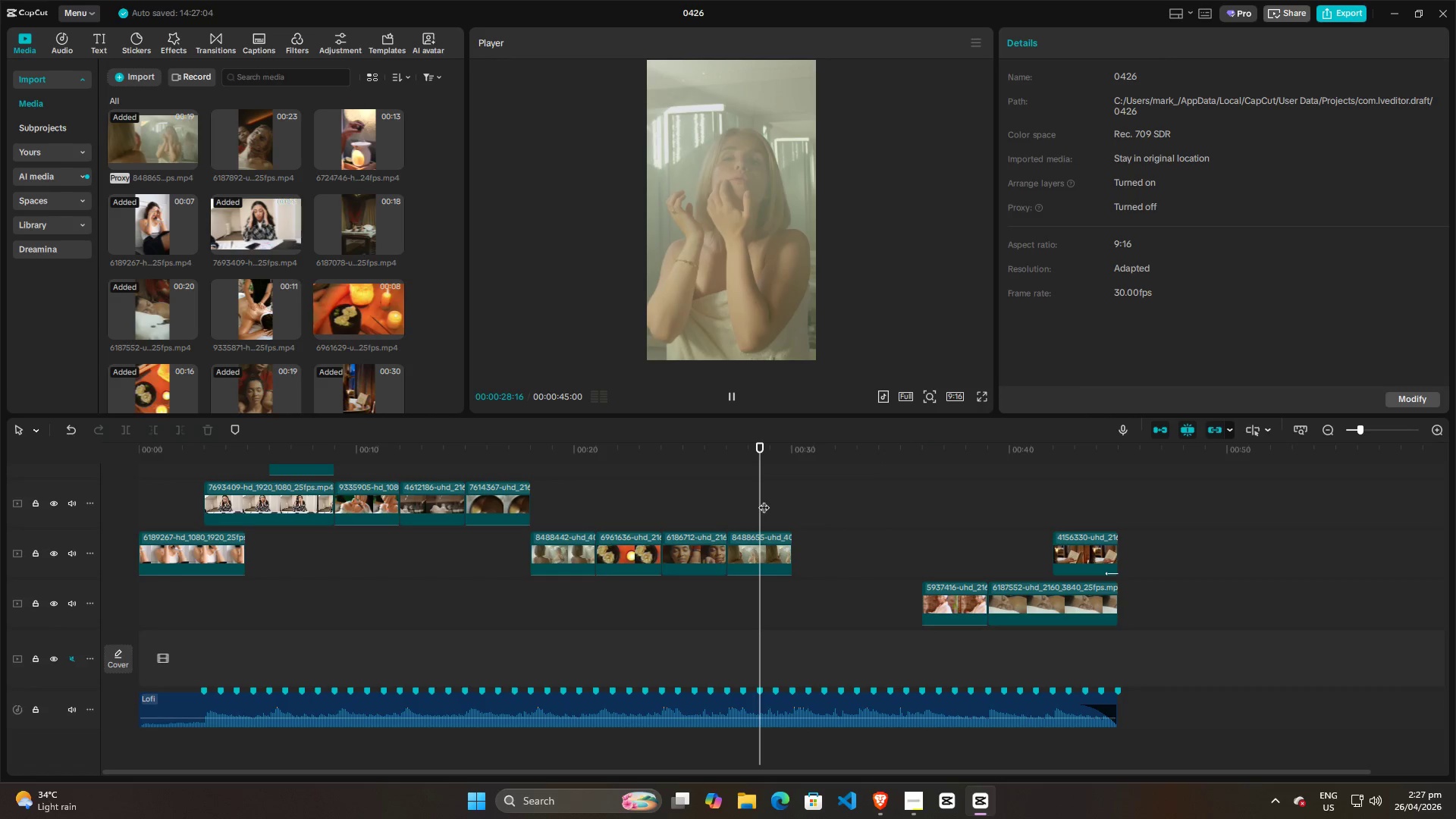 
key(Space)
 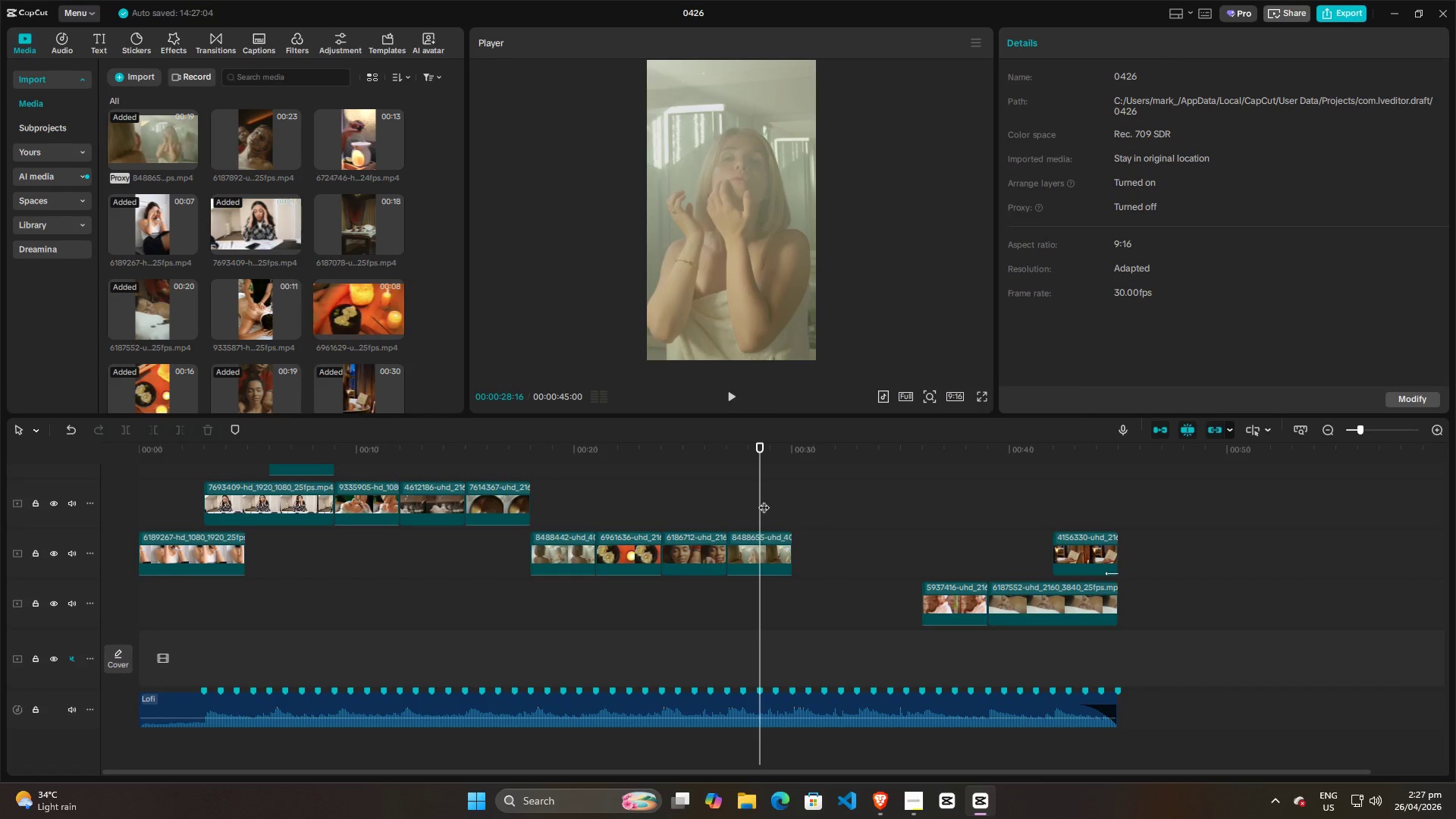 
key(Space)
 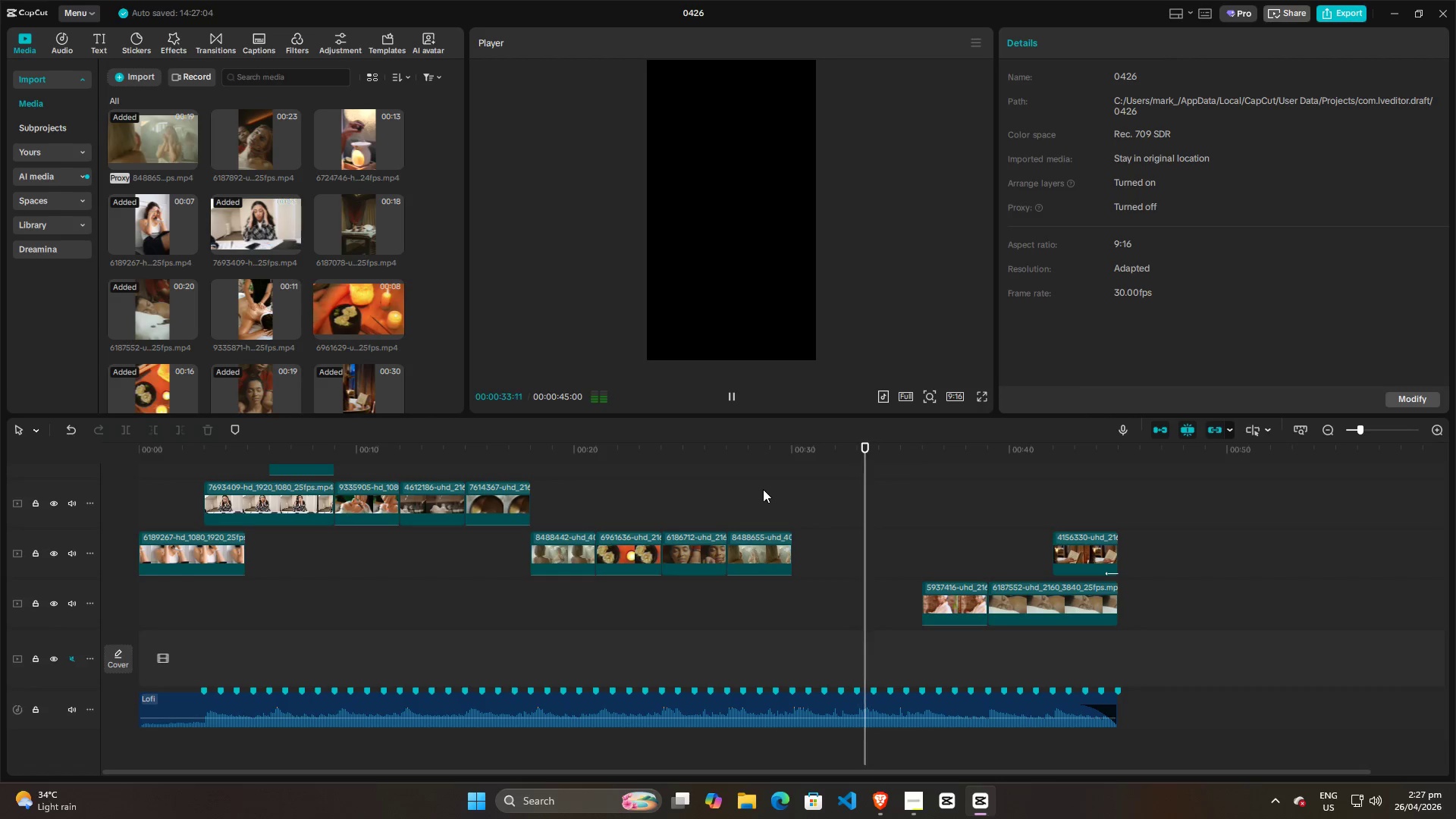 
wait(6.45)
 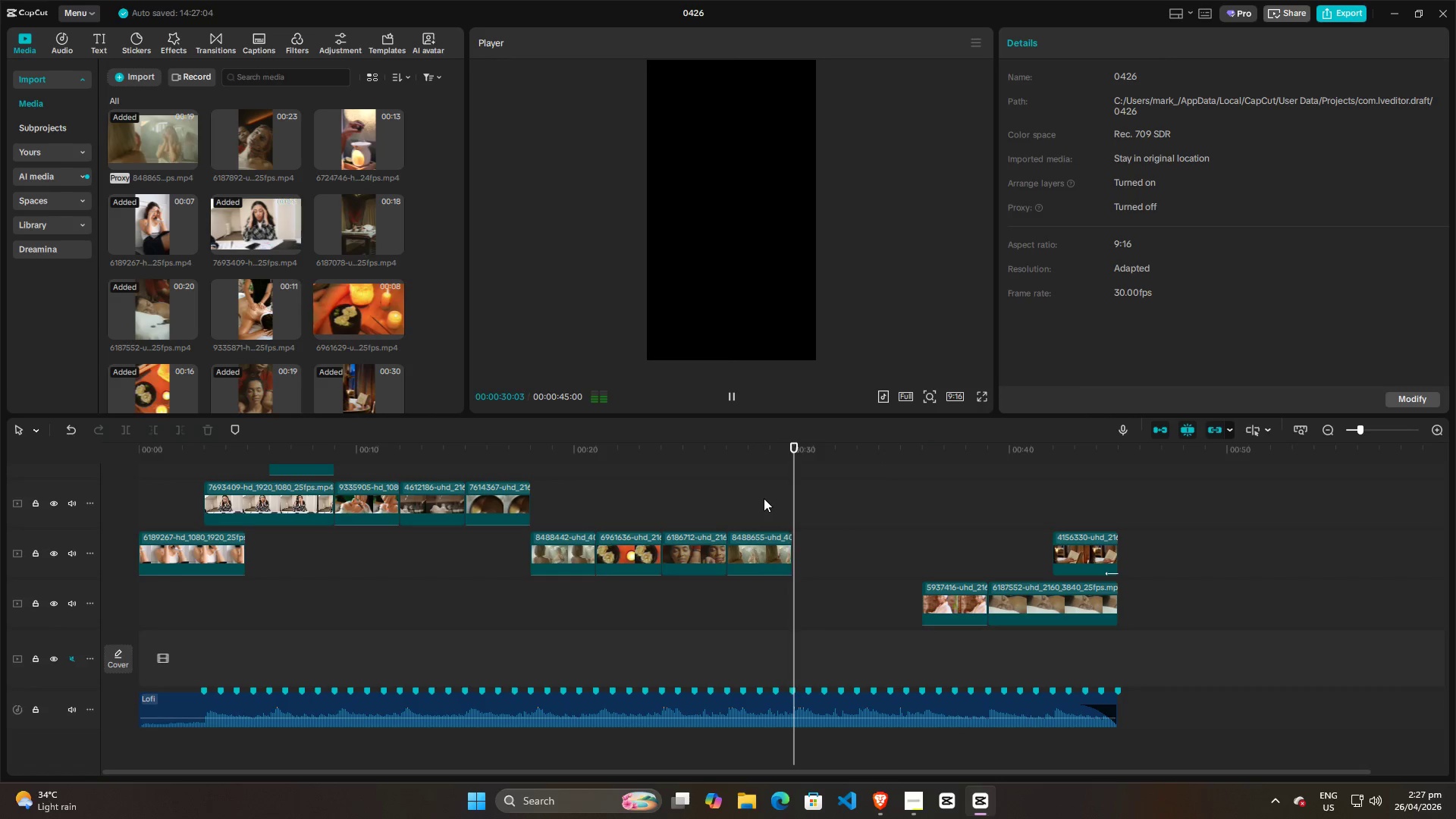 
left_click([767, 497])
 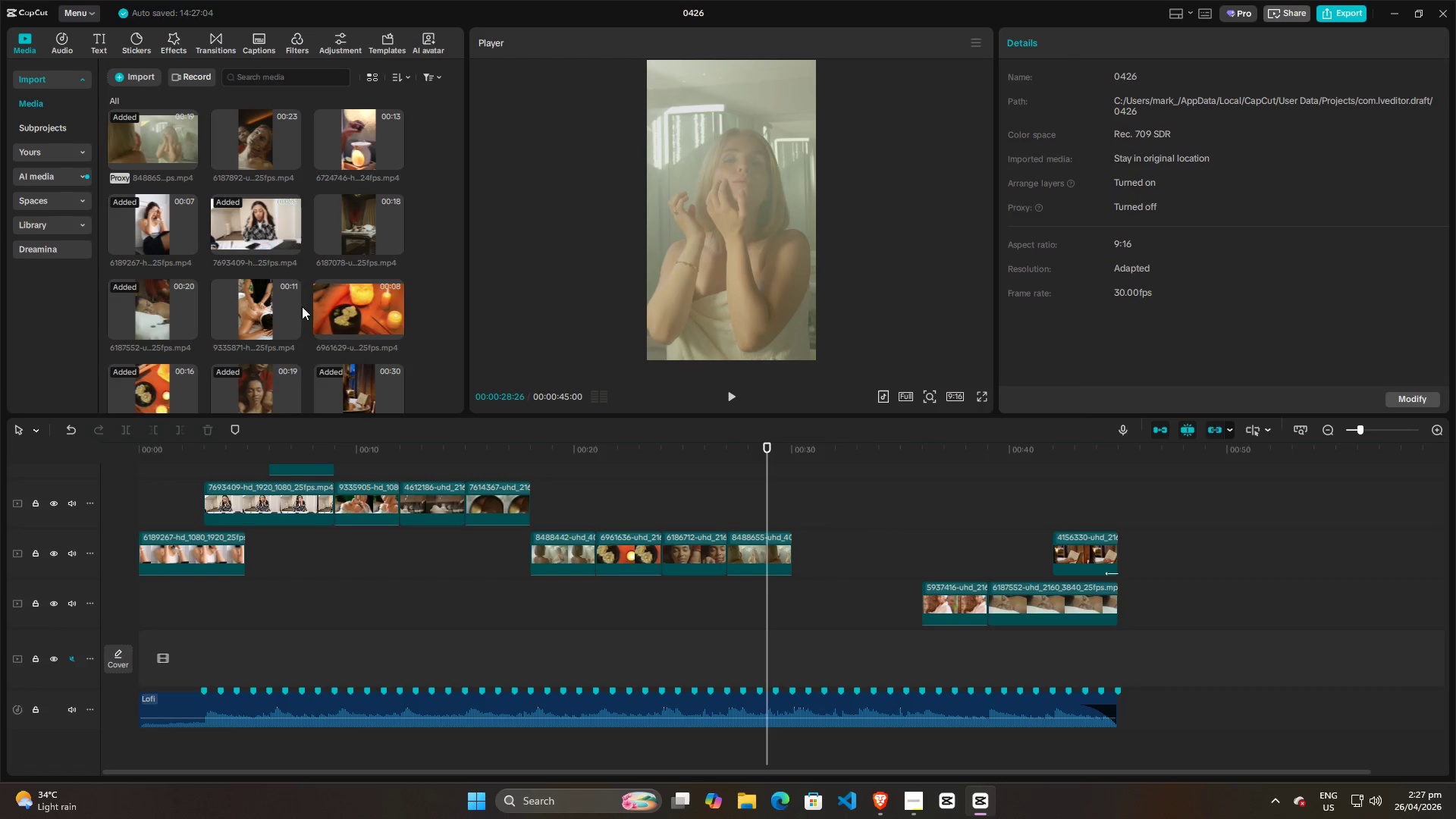 
left_click([270, 305])
 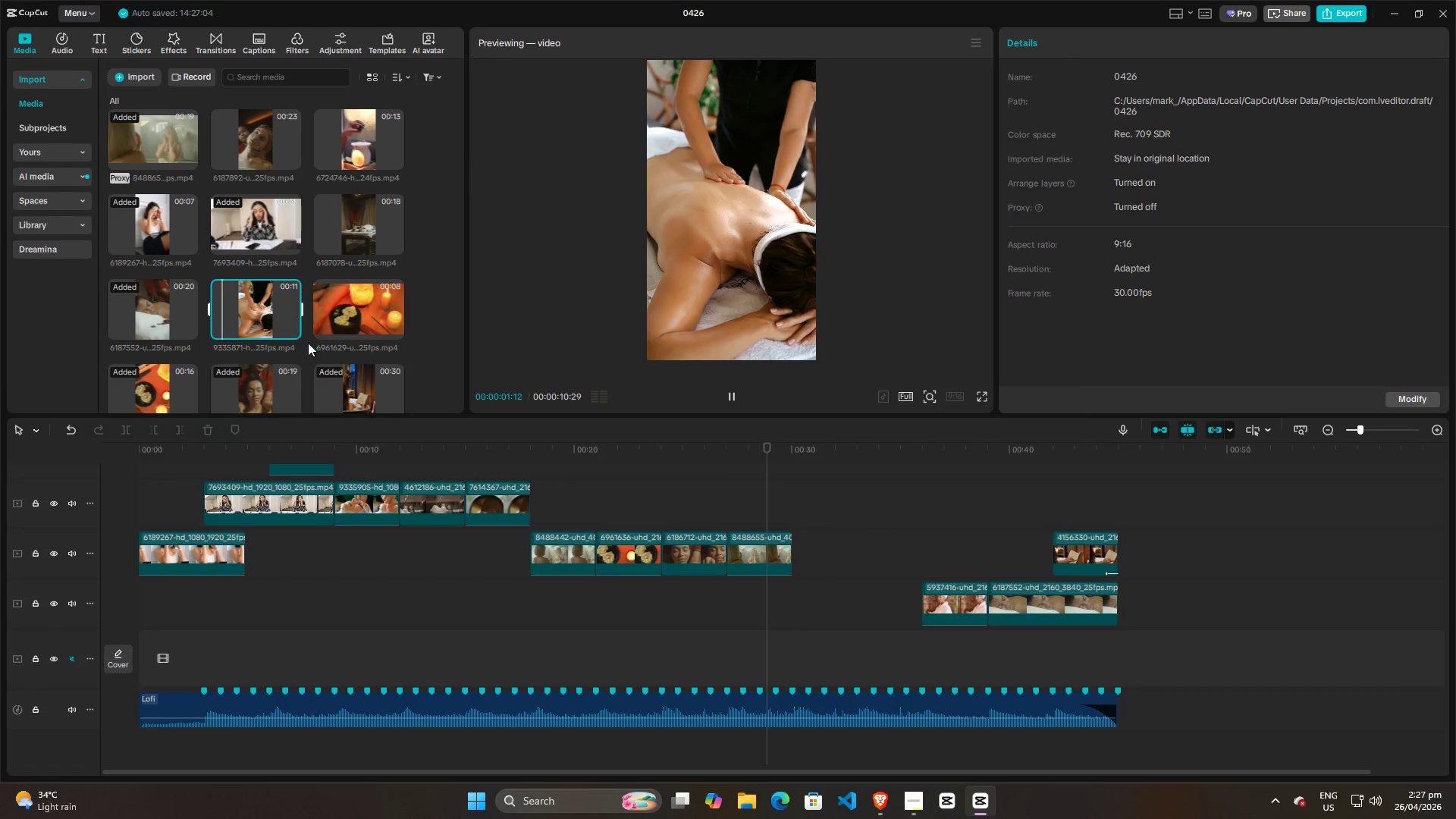 
scroll: coordinate [308, 343], scroll_direction: up, amount: 2.0
 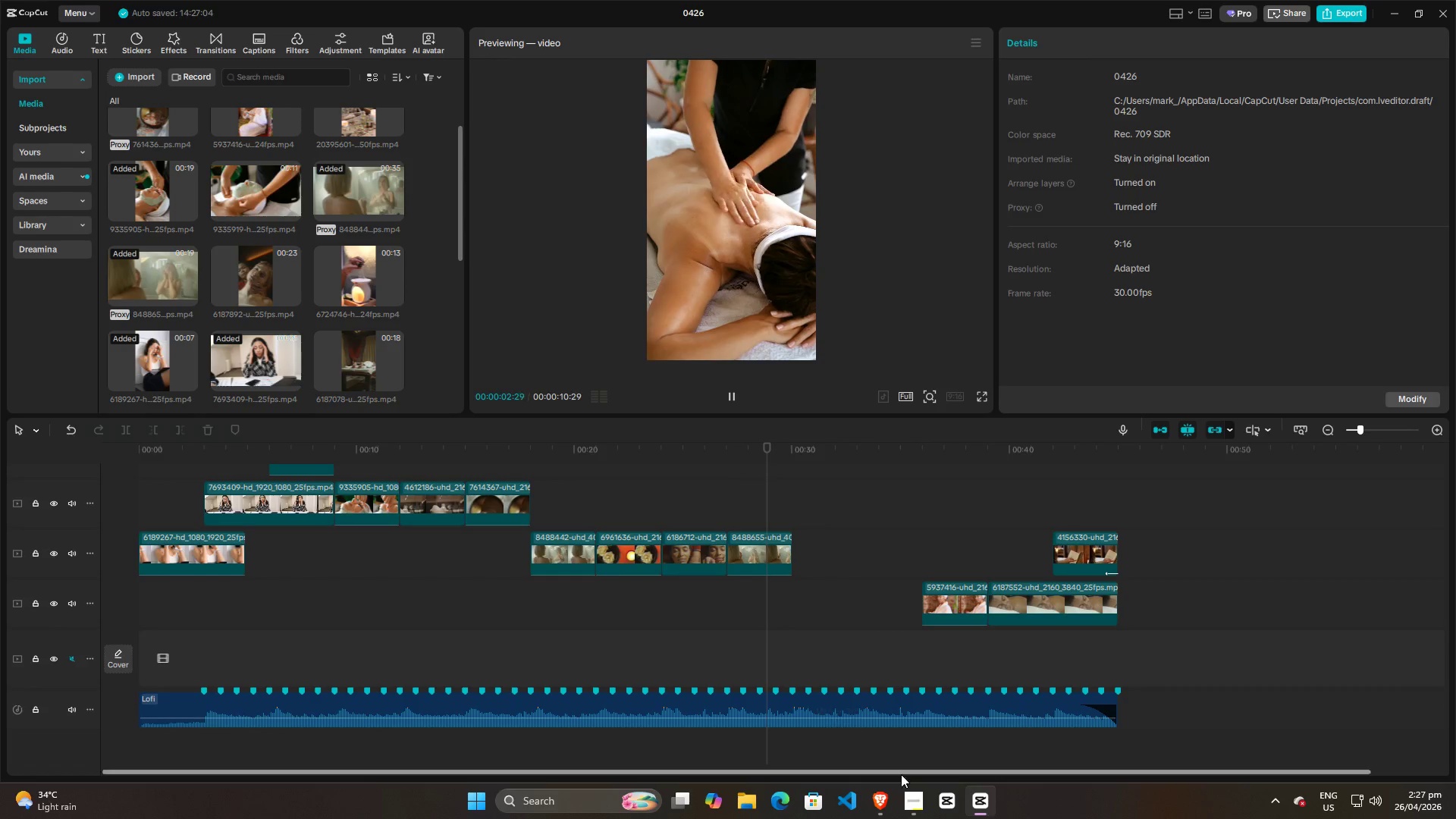 
left_click([883, 805])
 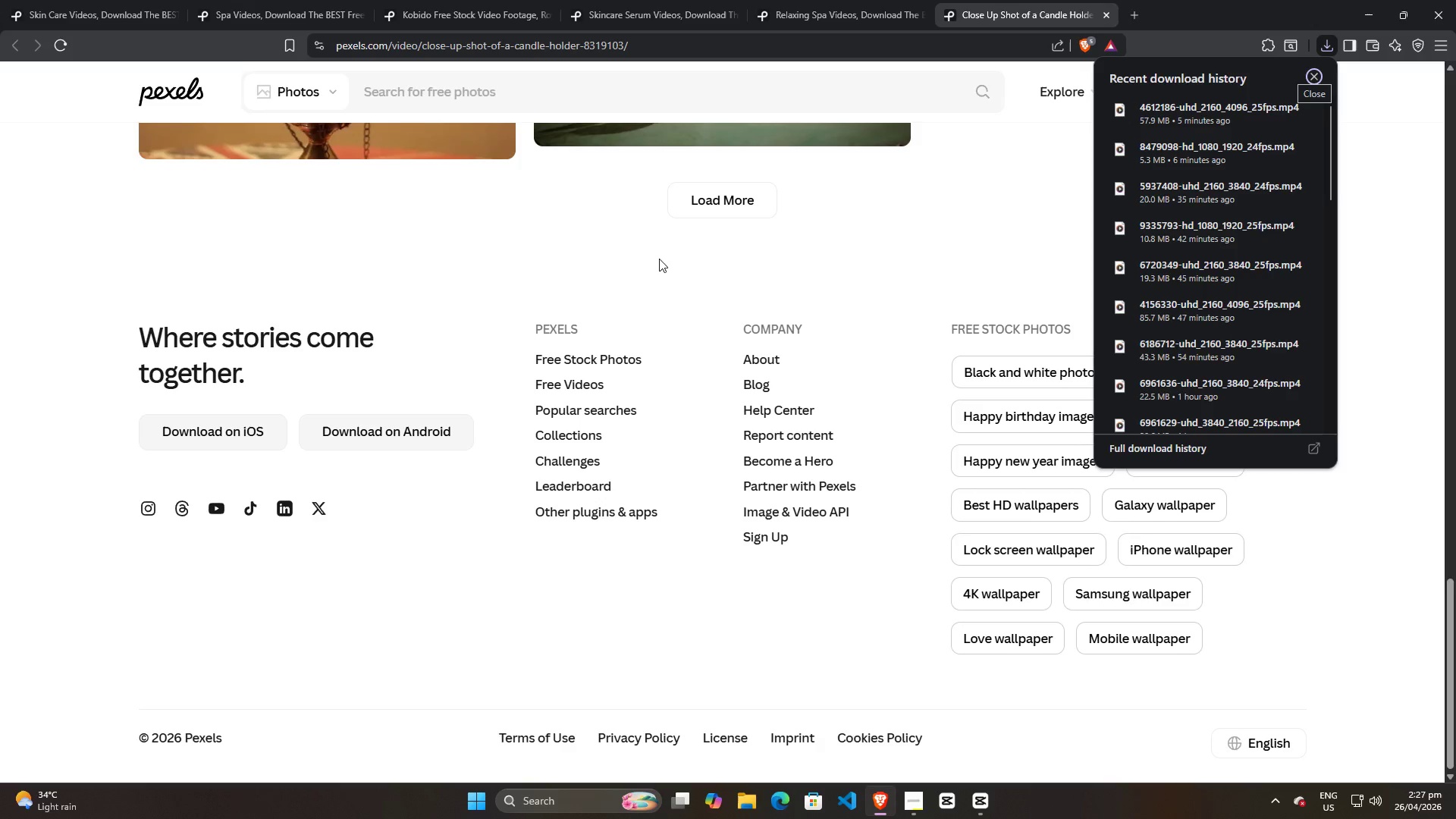 
left_click([646, 276])
 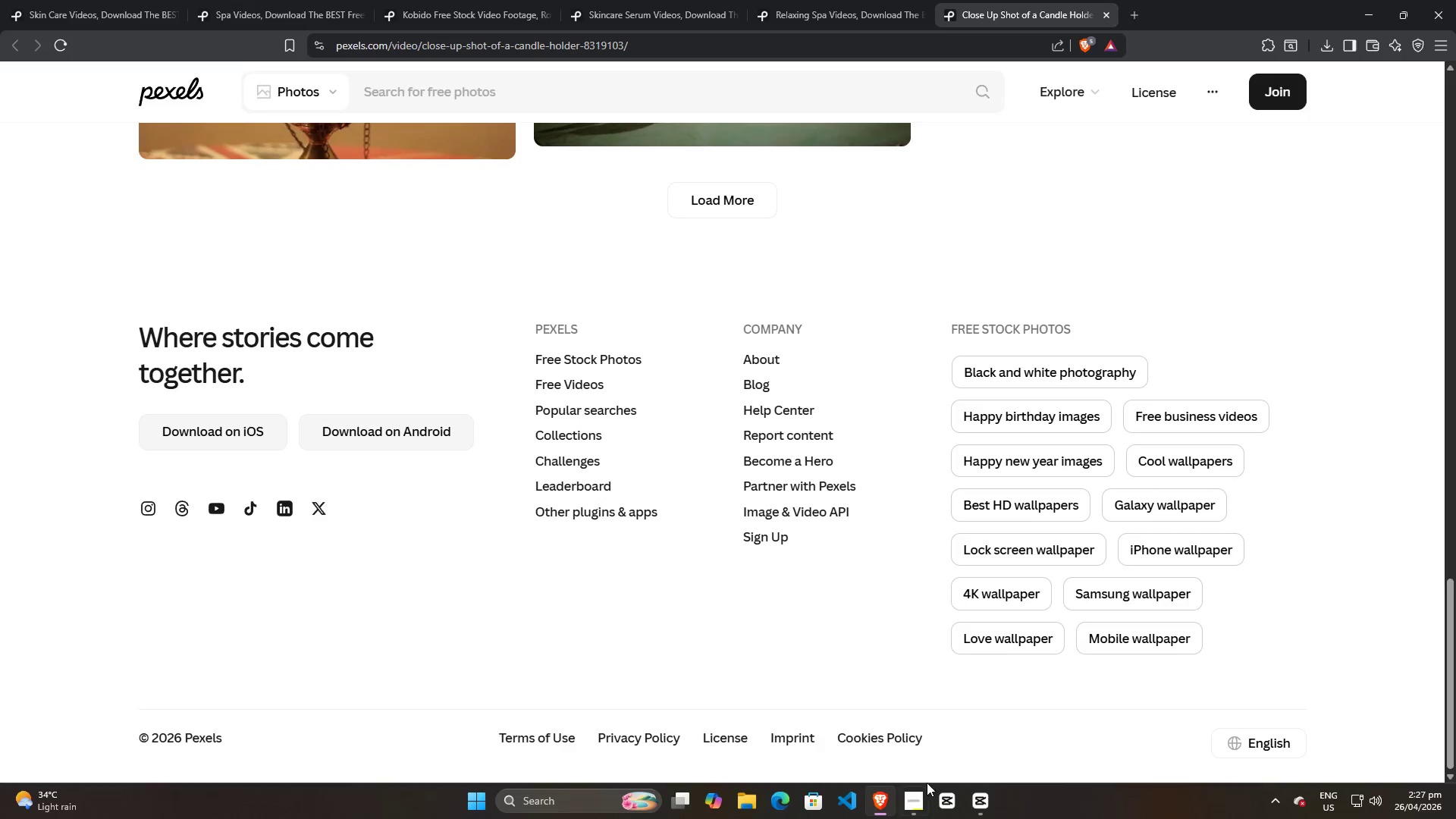 
left_click([915, 801])